 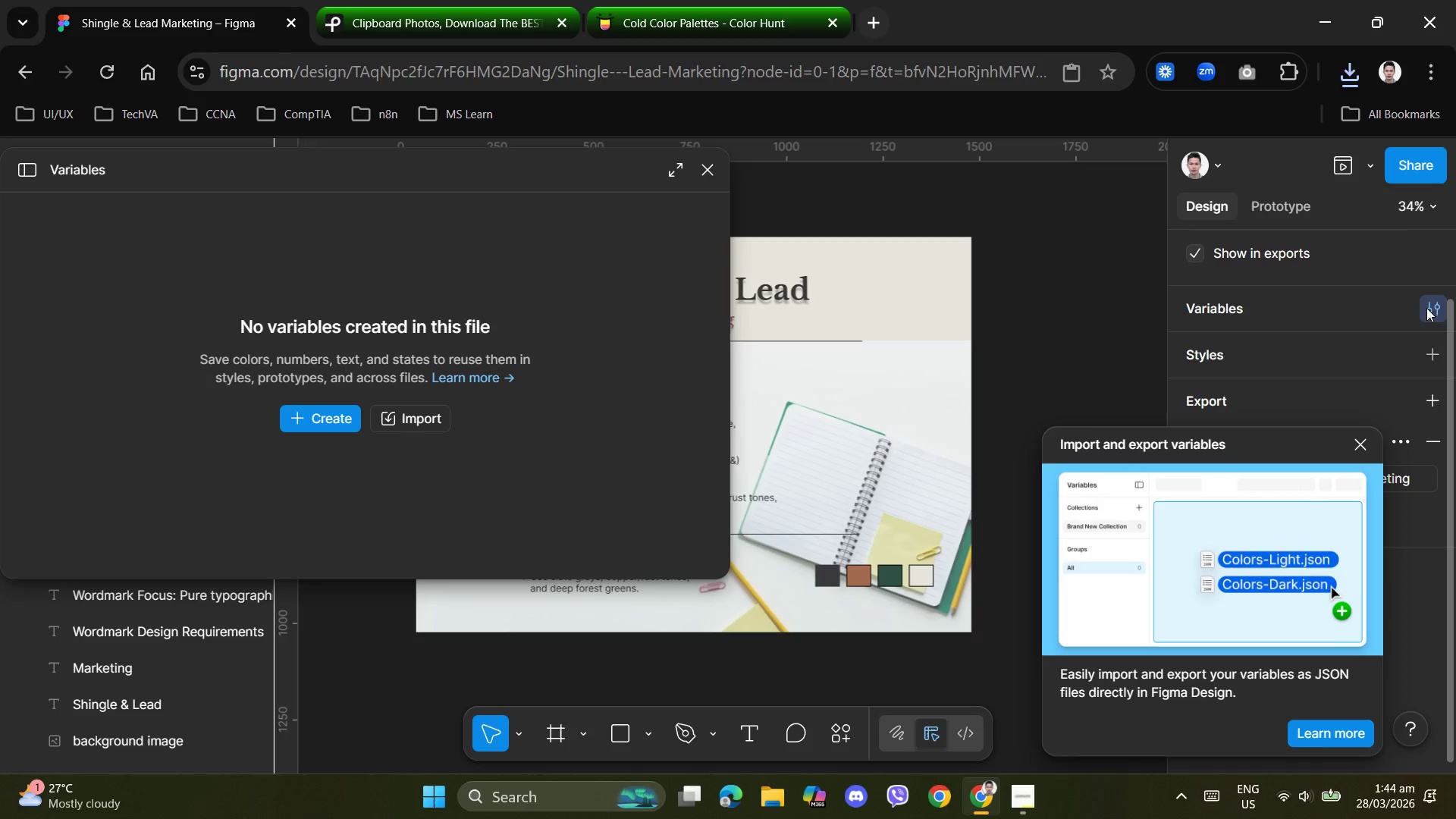 
left_click([1366, 435])
 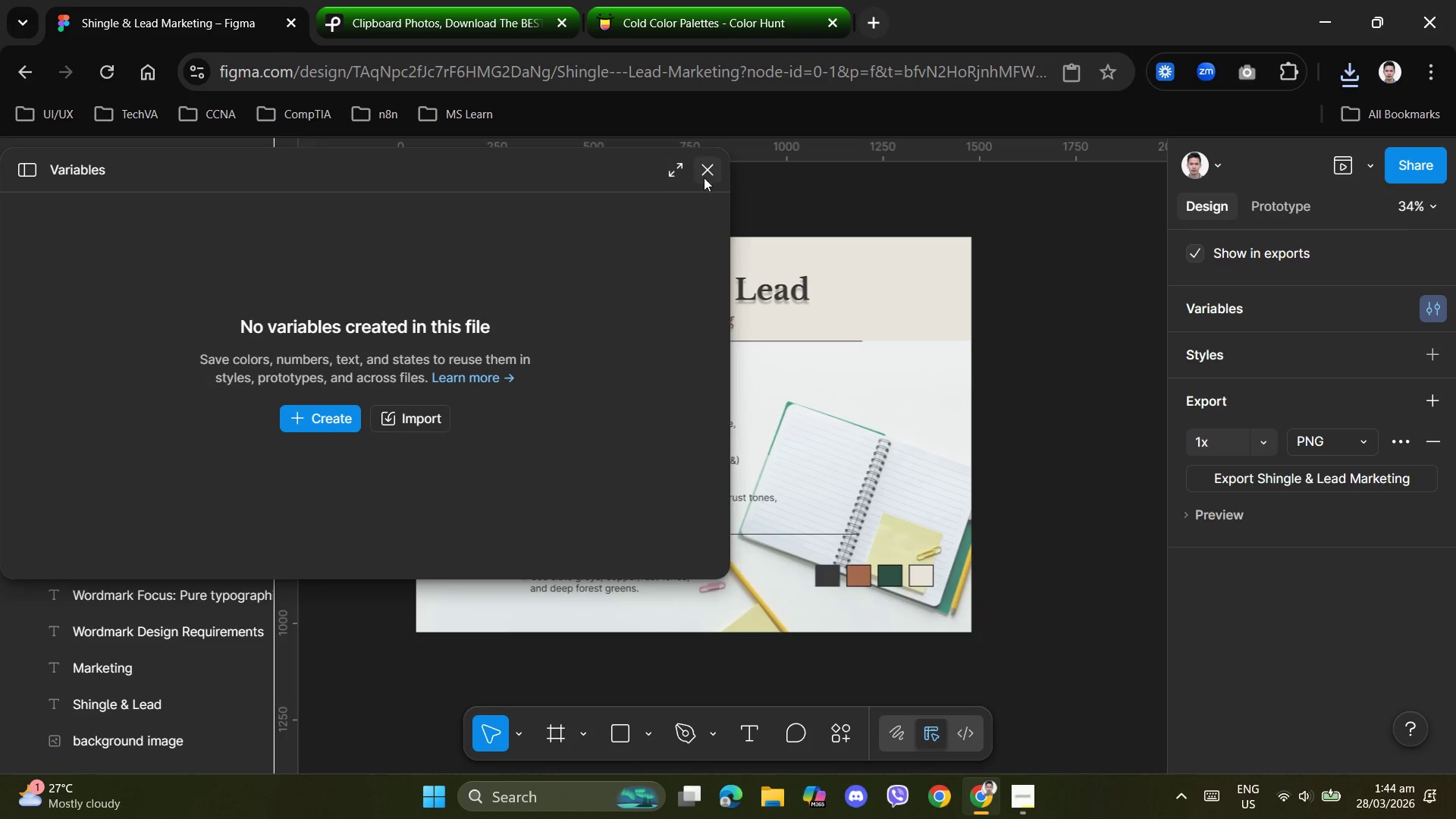 
left_click([710, 175])
 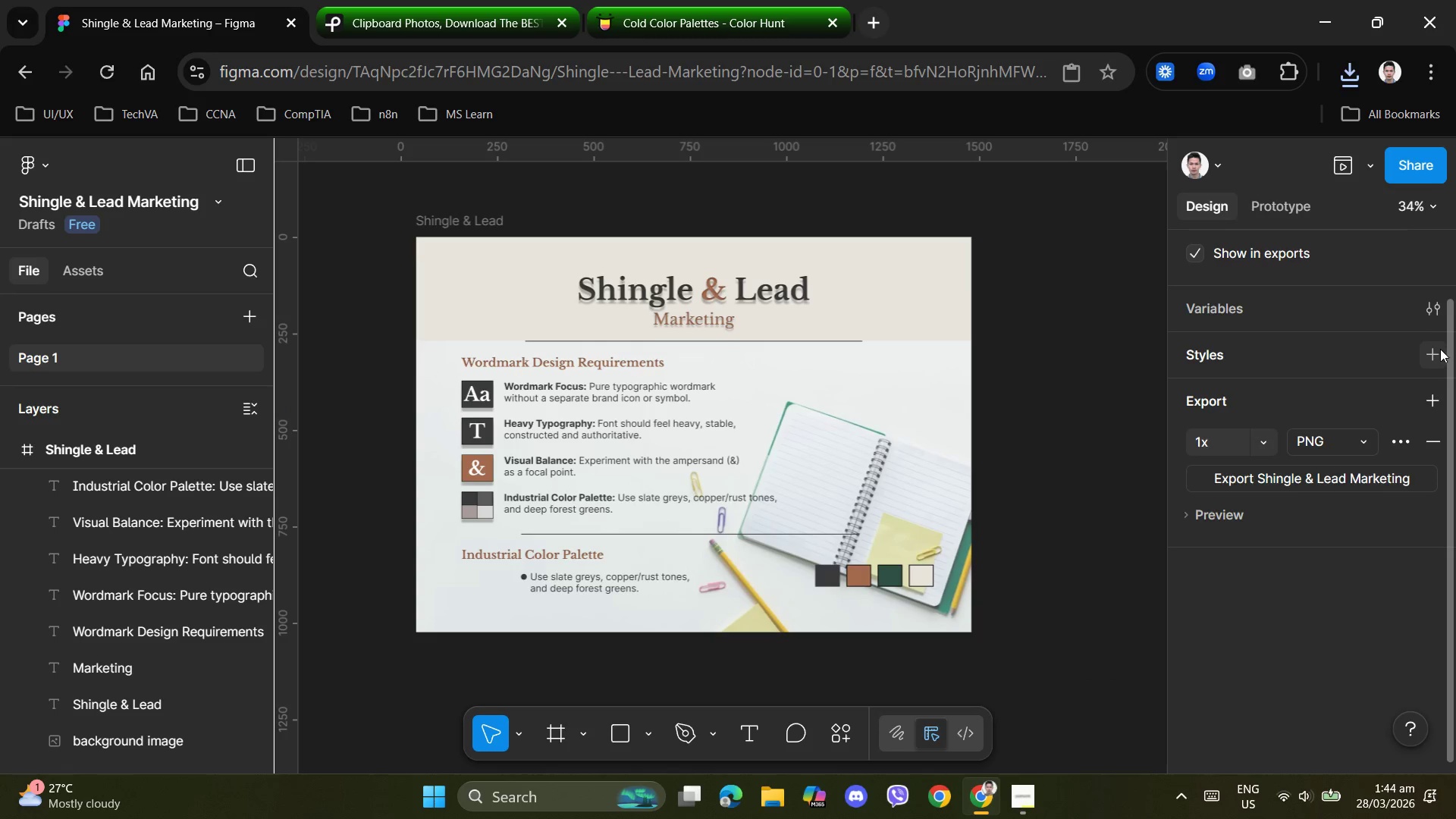 
left_click([1439, 352])
 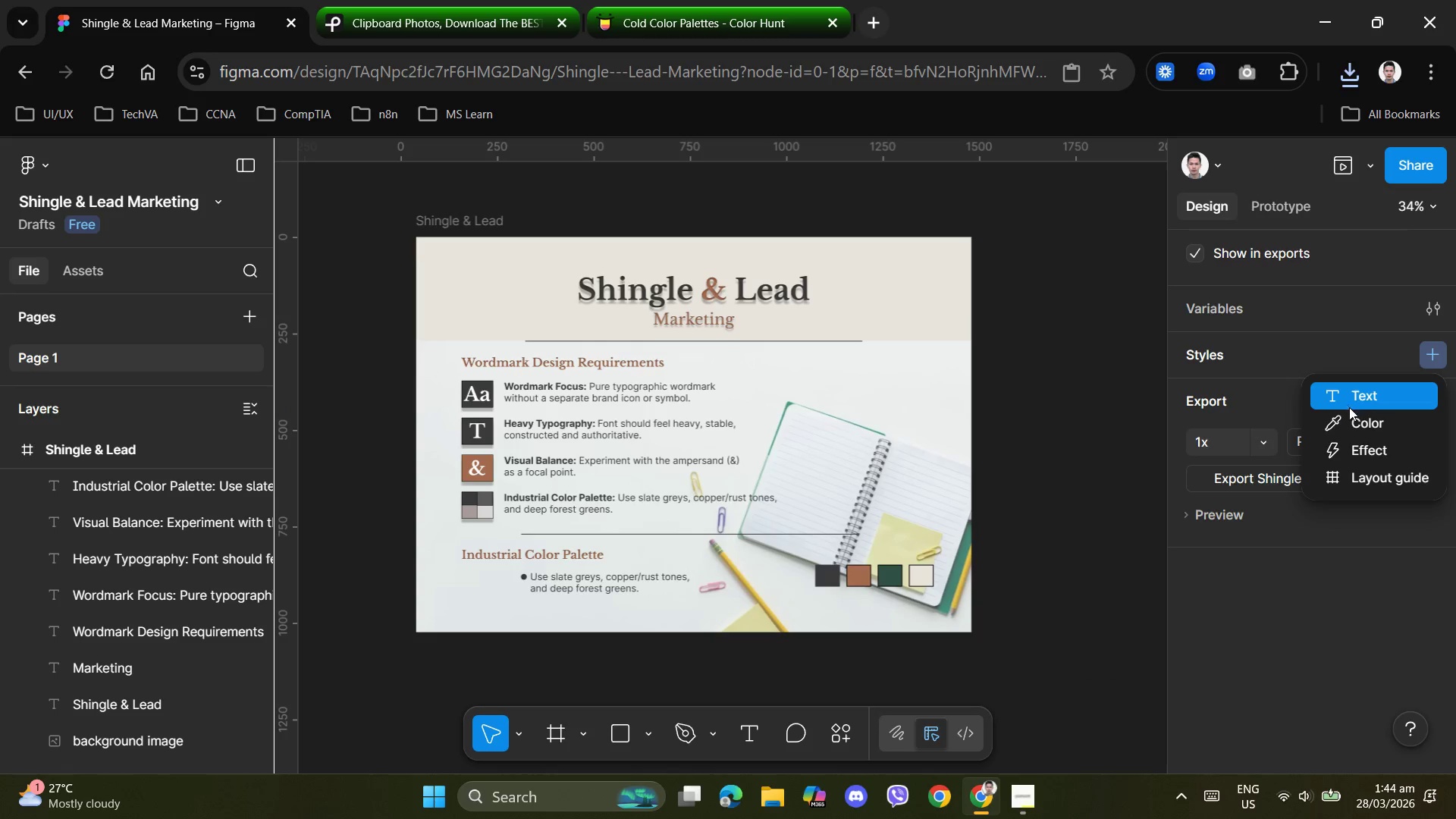 
left_click([1355, 425])
 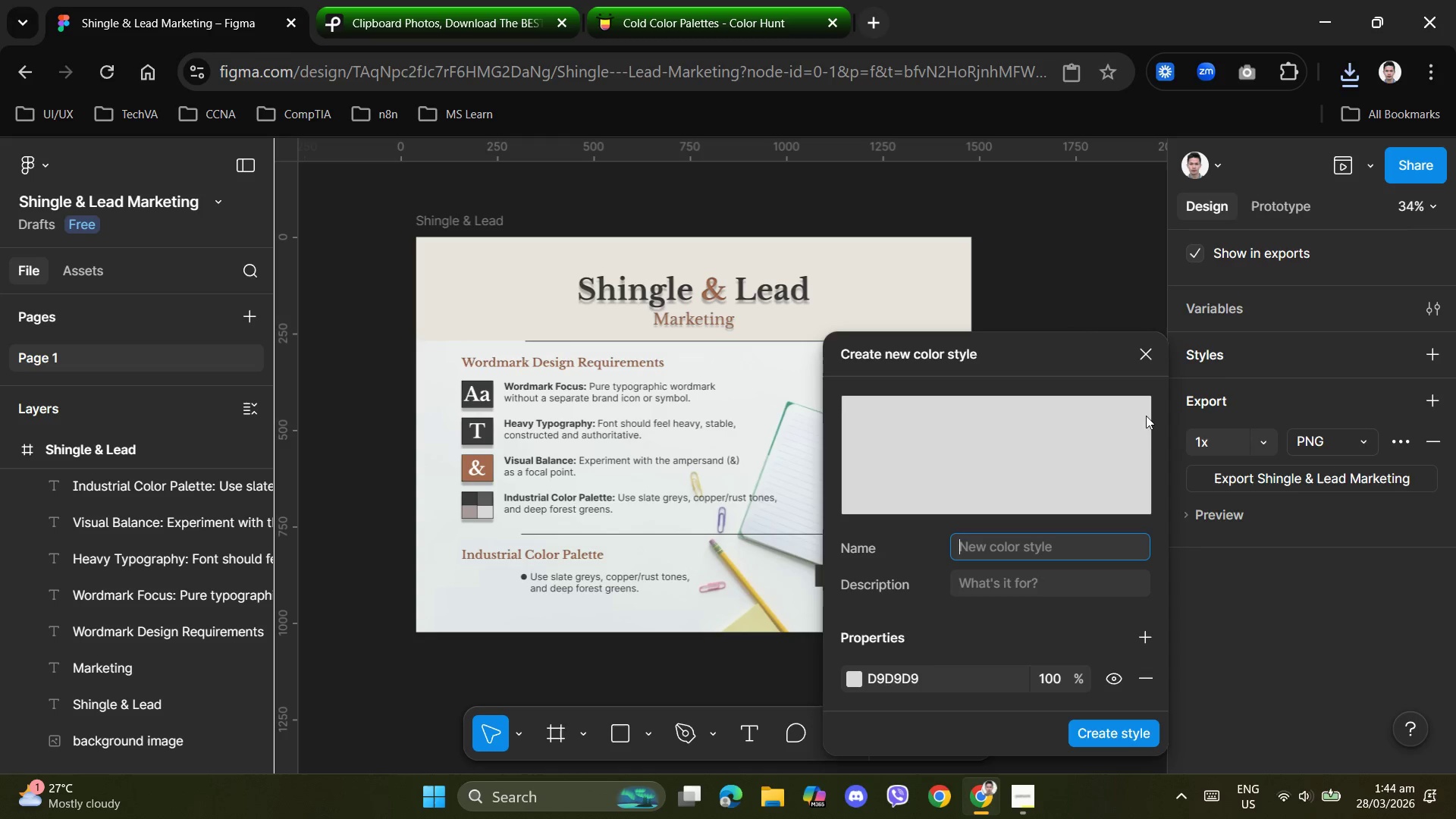 
left_click([1154, 358])
 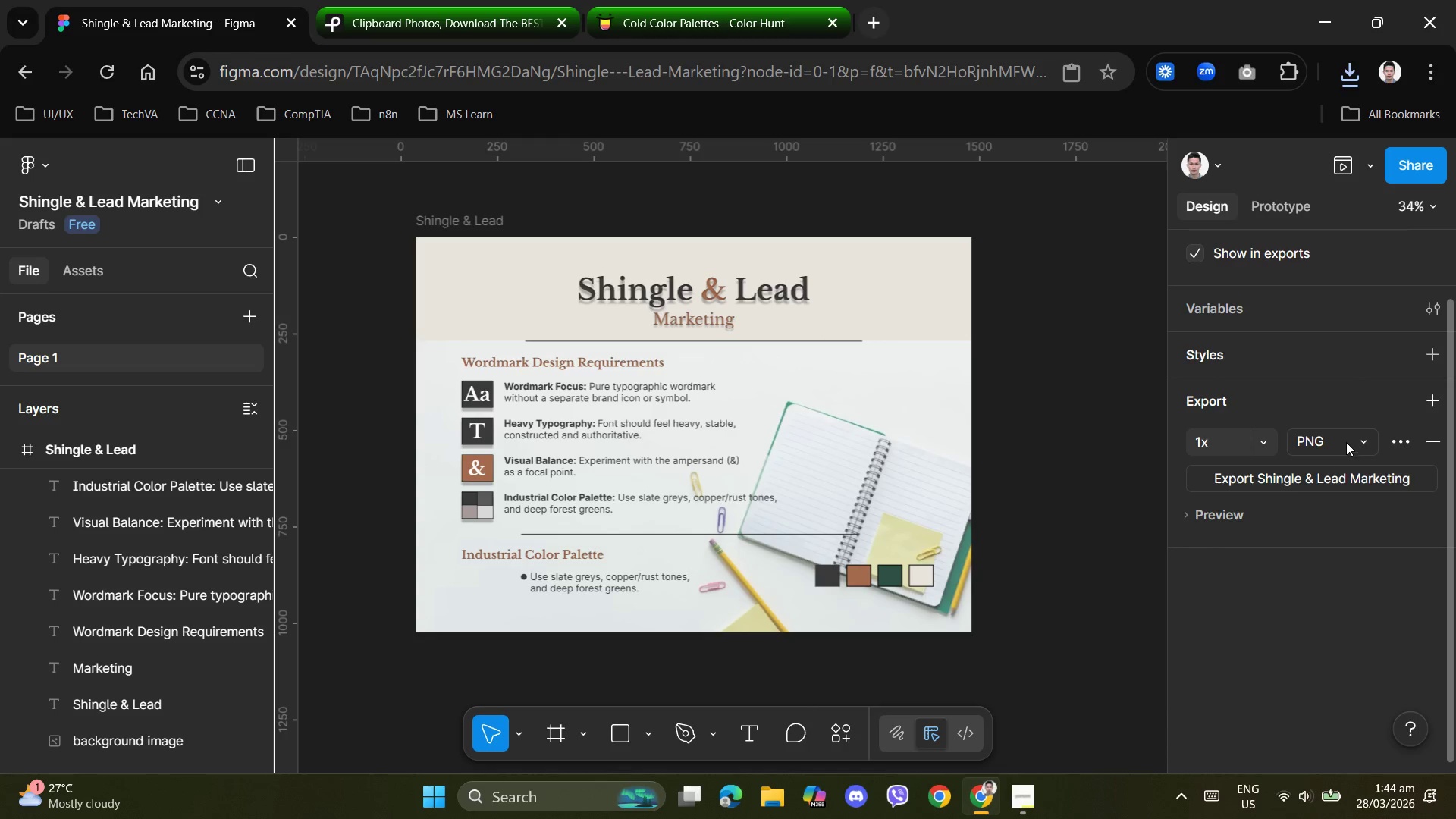 
left_click([1370, 440])
 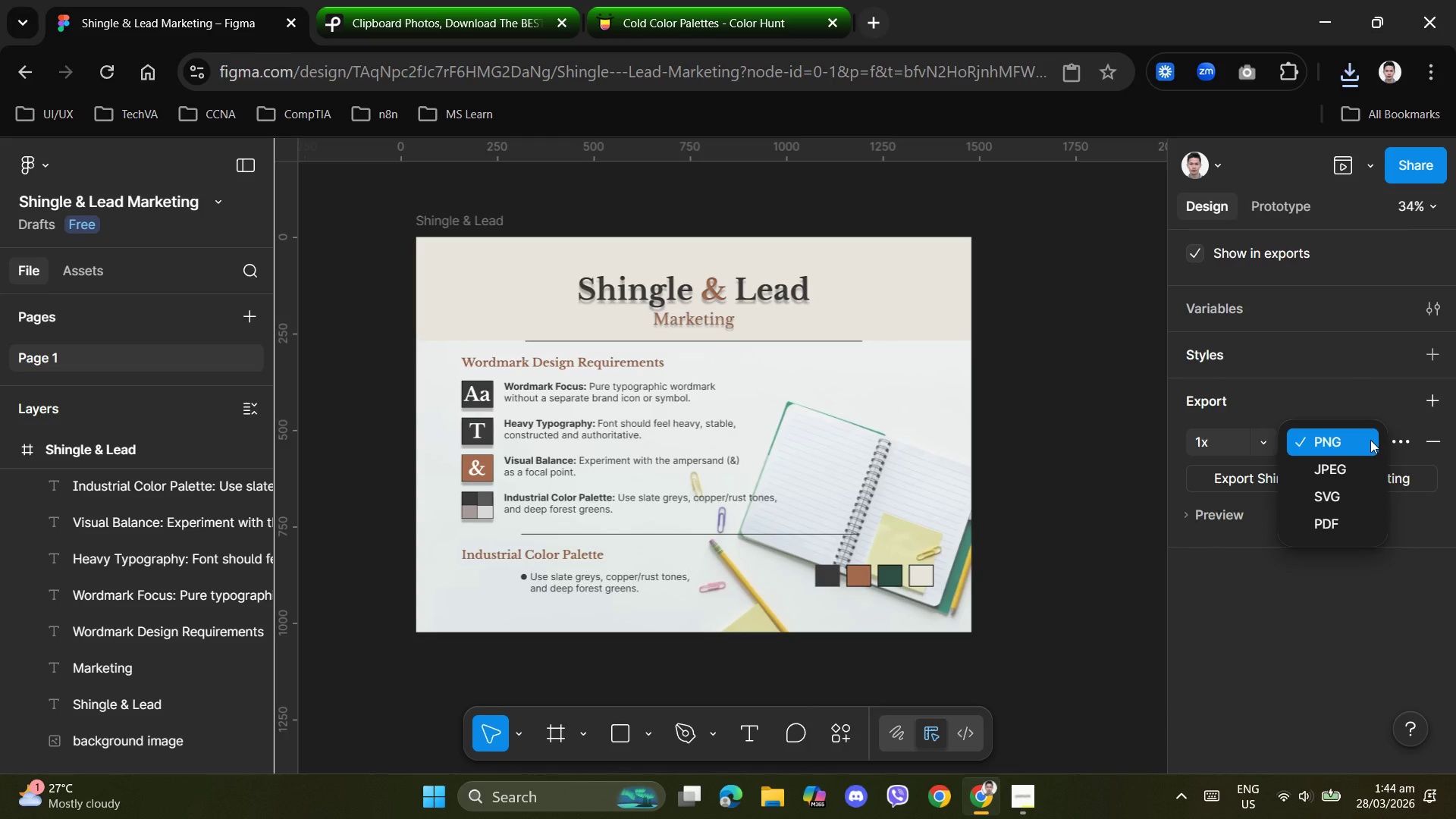 
left_click([1370, 440])
 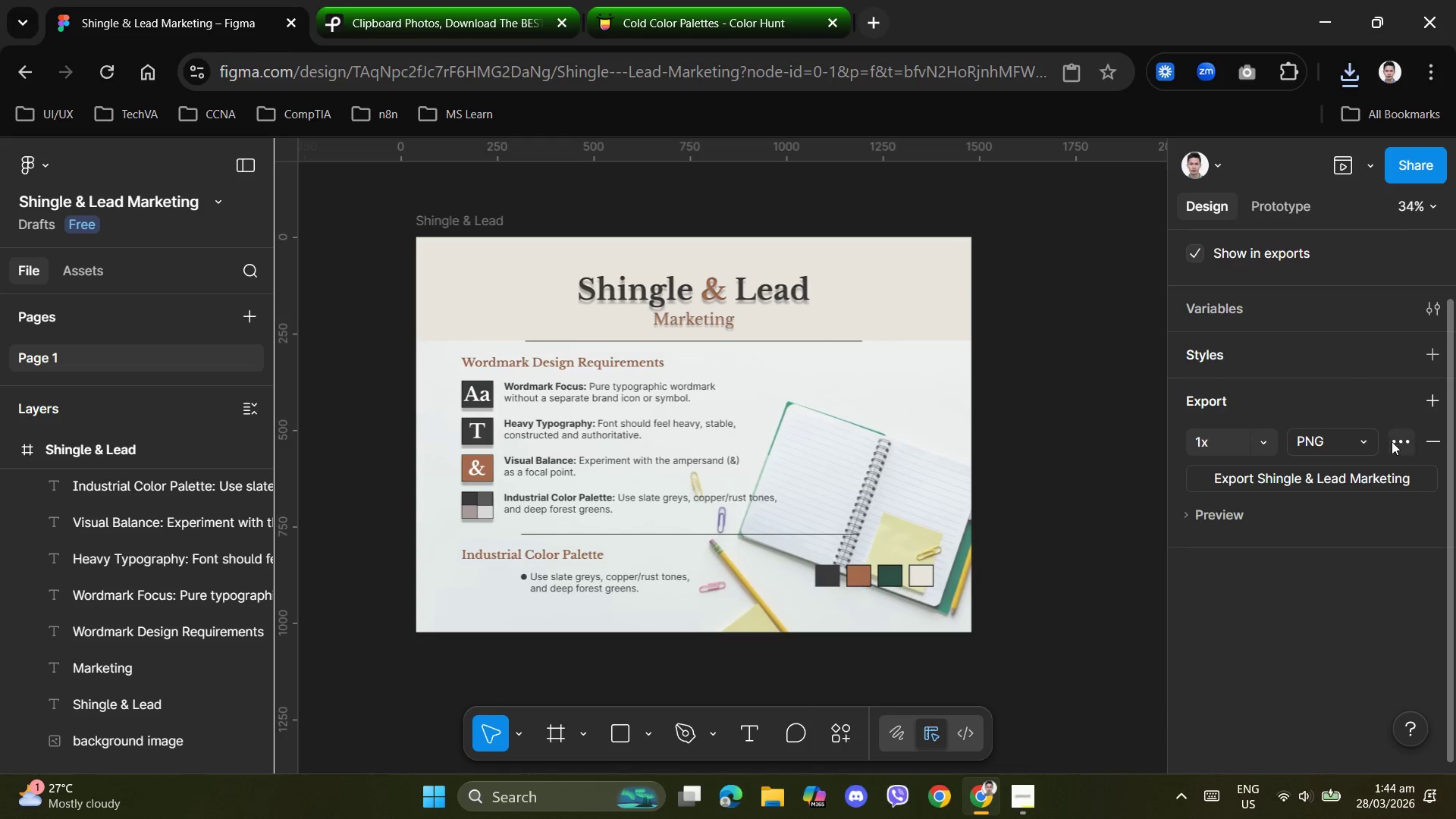 
left_click([1396, 441])
 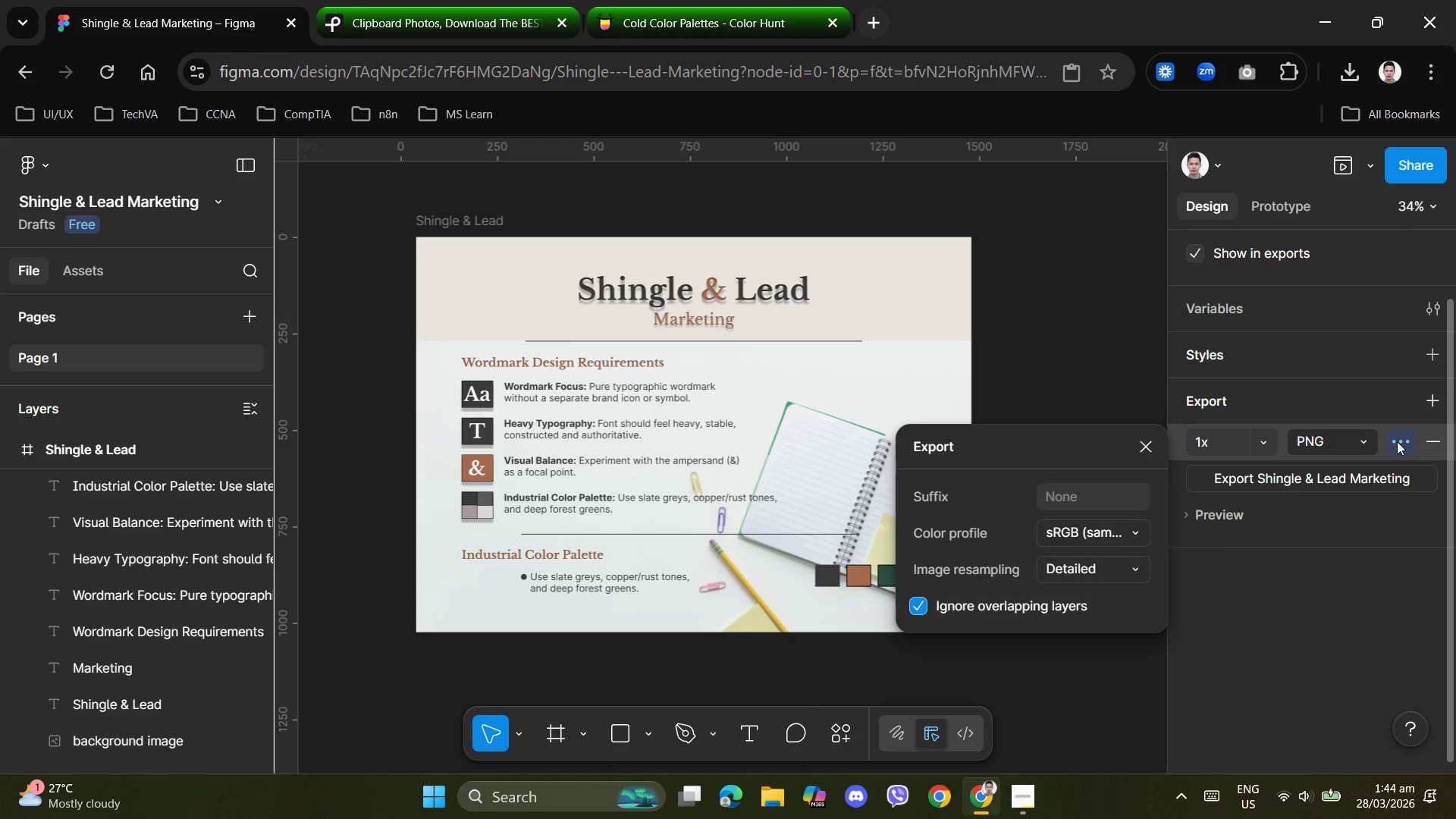 
left_click([1397, 441])
 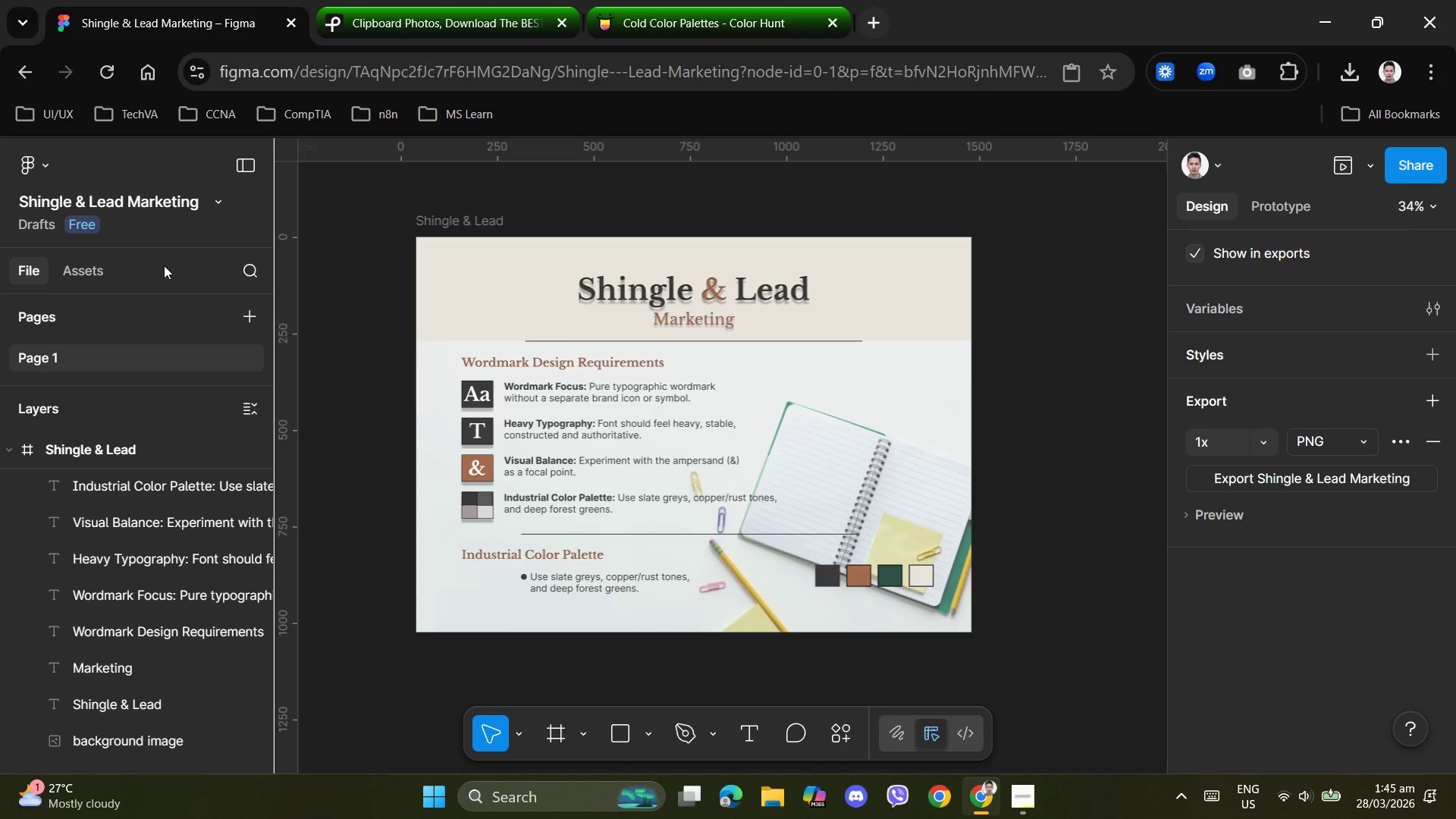 
wait(5.23)
 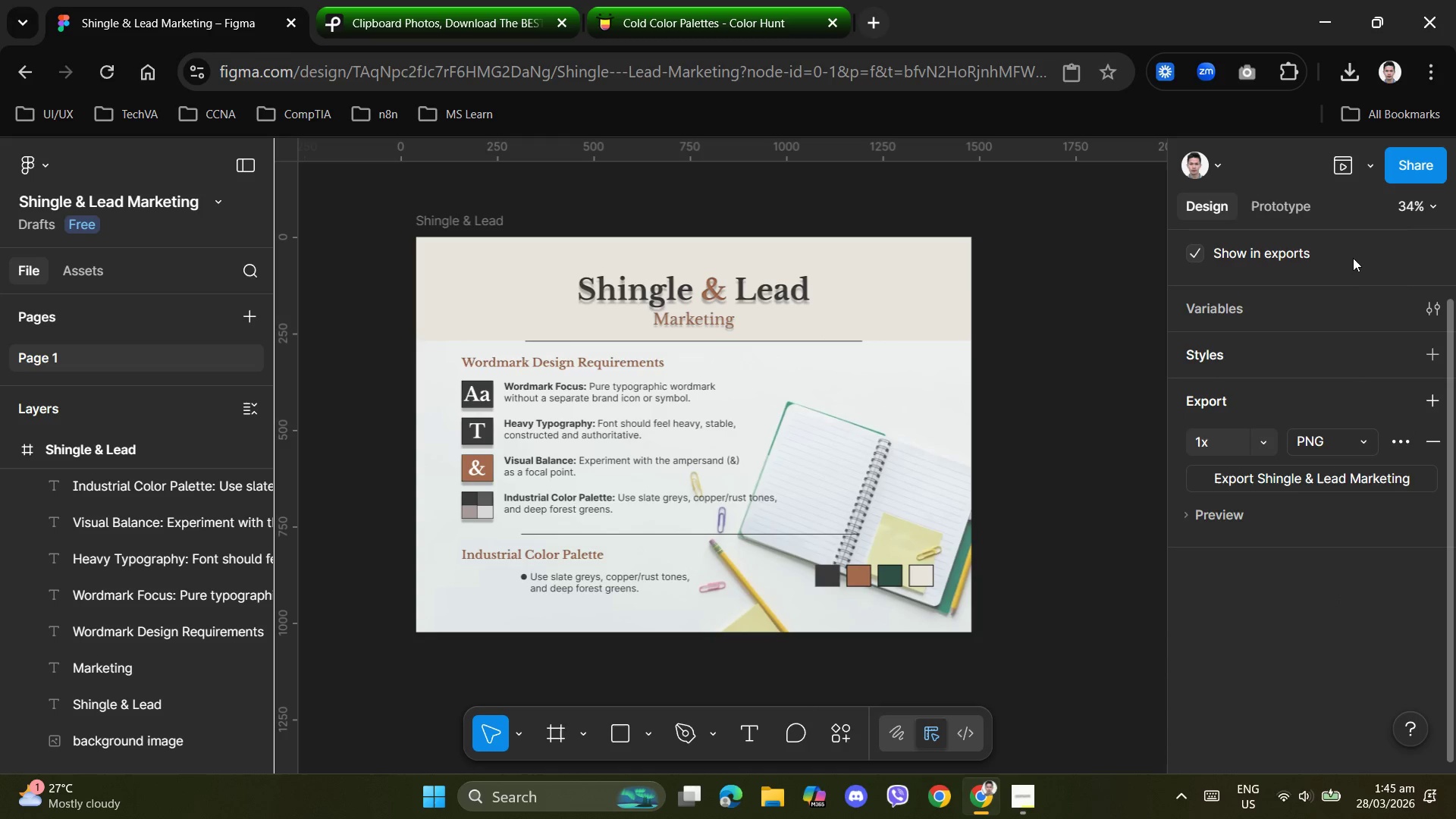 
scroll: coordinate [168, 649], scroll_direction: down, amount: 5.0
 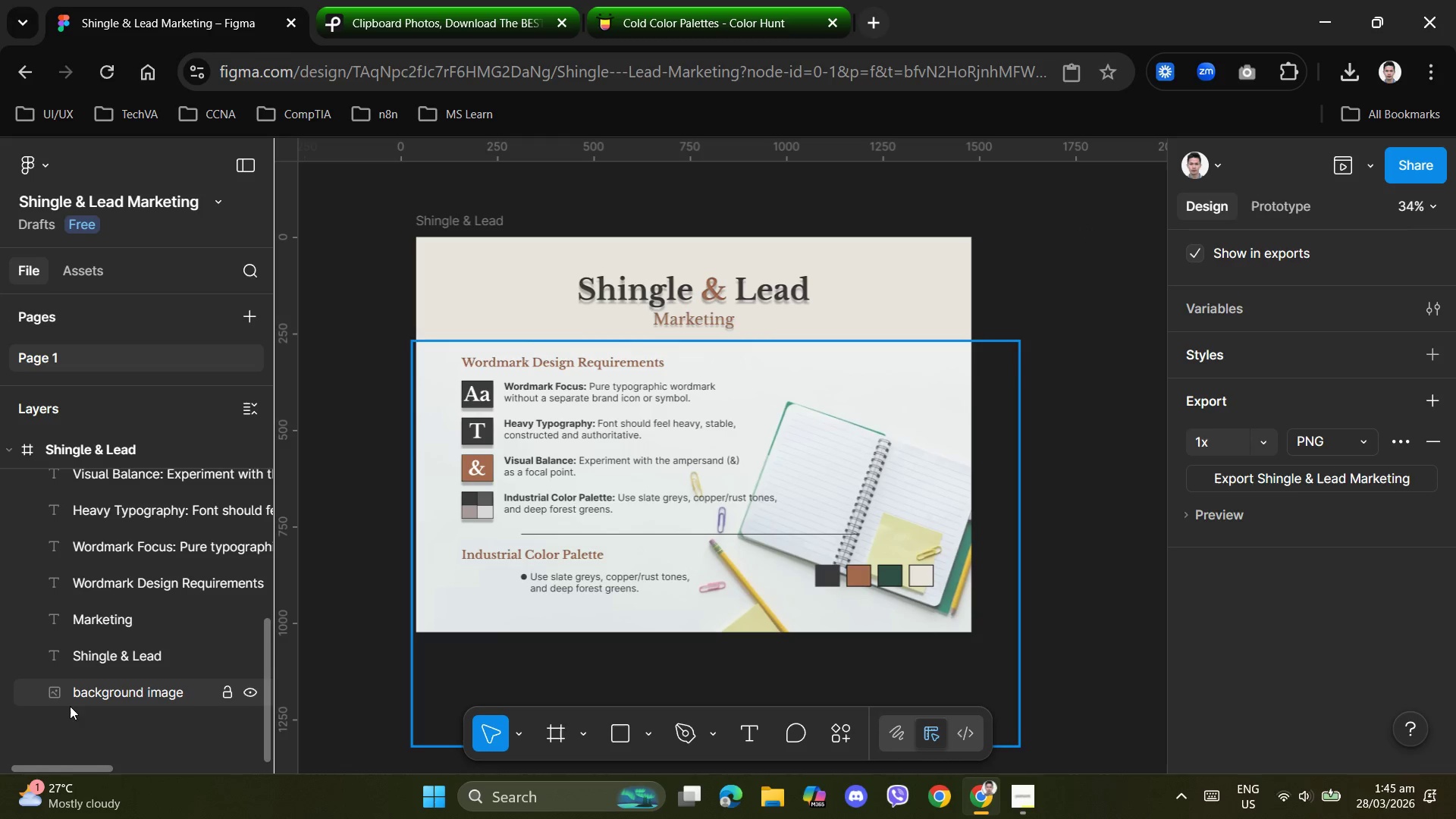 
scroll: coordinate [105, 632], scroll_direction: up, amount: 7.0
 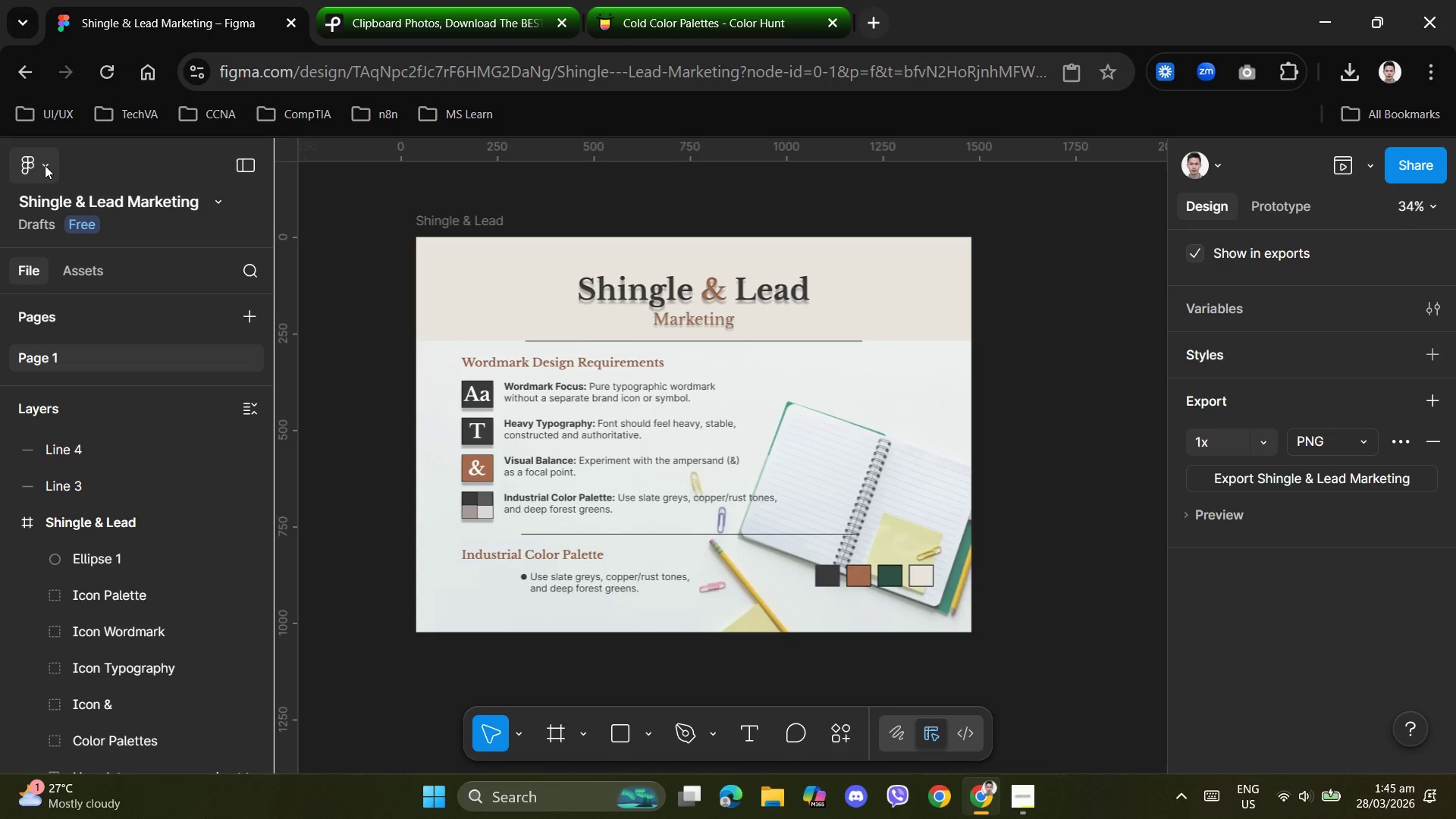 
left_click([45, 165])
 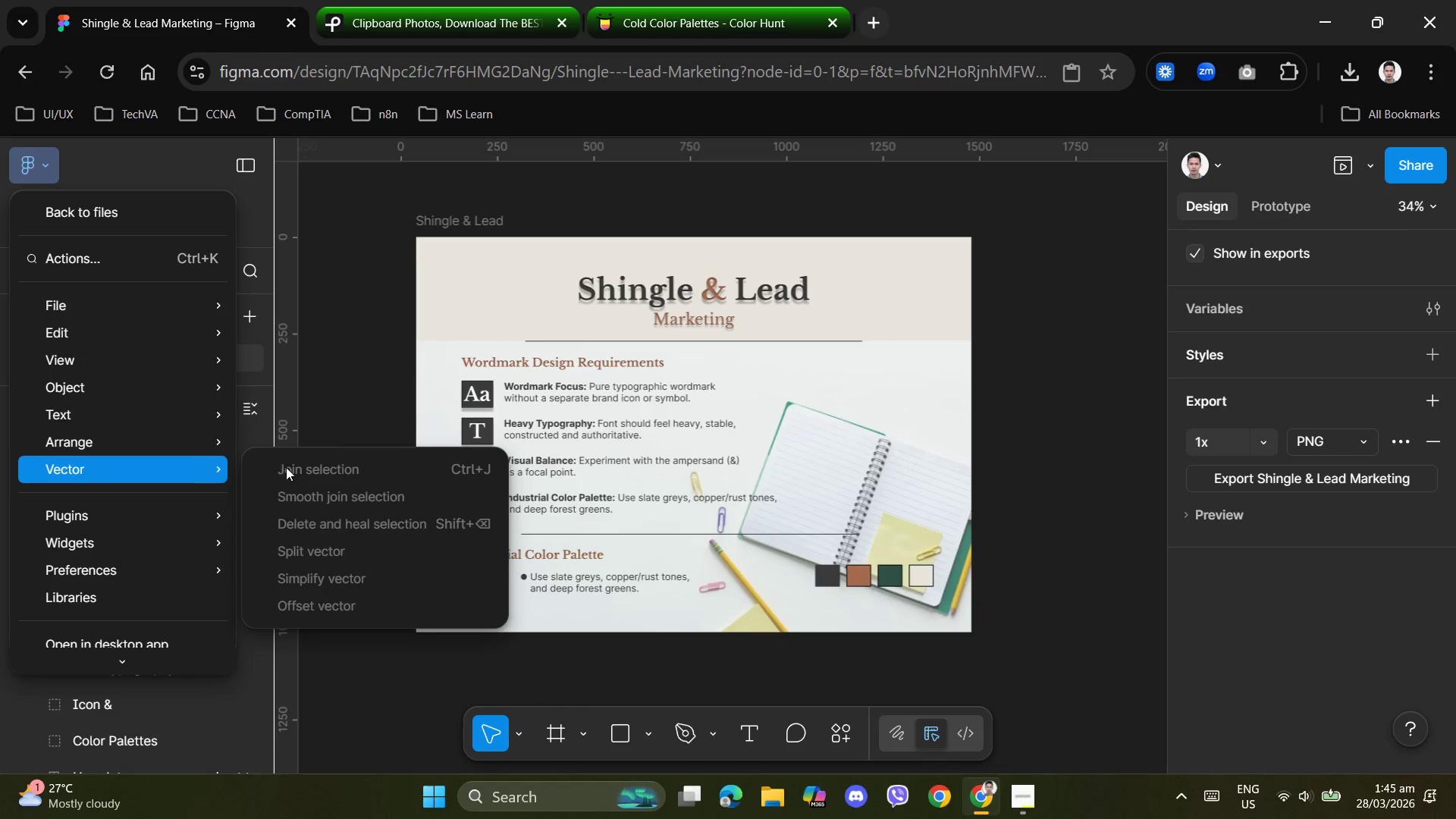 
wait(5.26)
 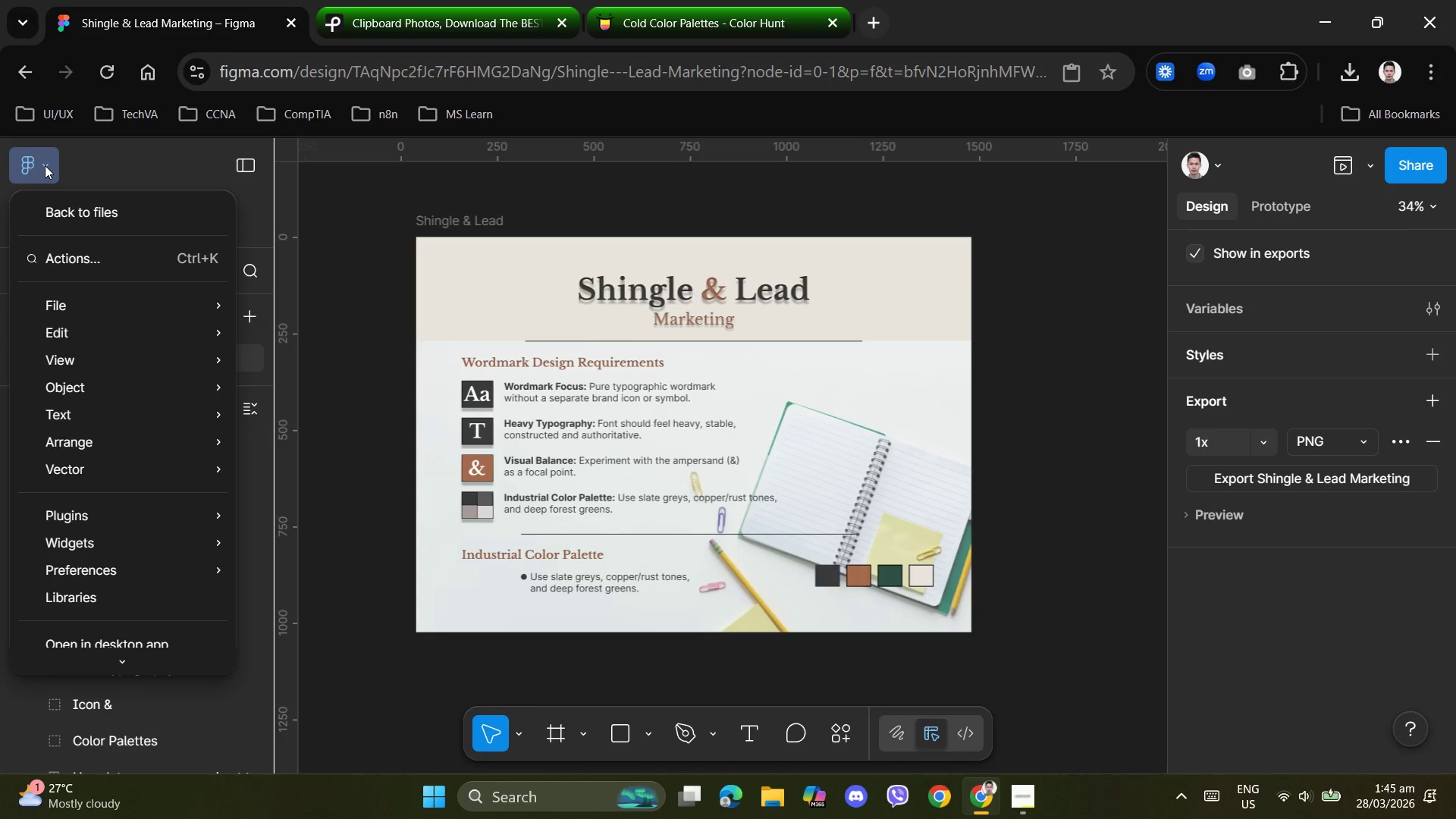 
mouse_move([153, 544])
 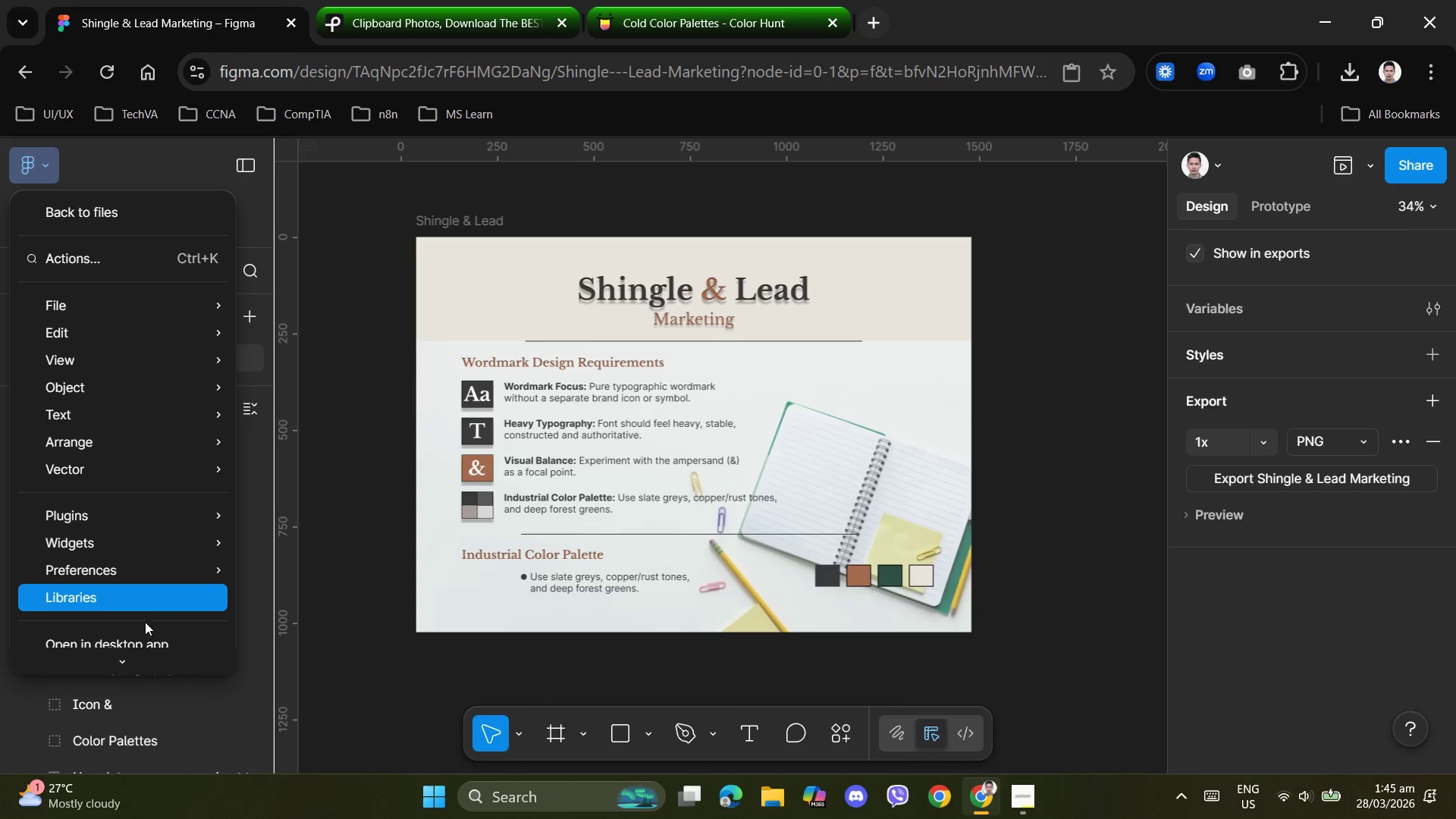 
scroll: coordinate [132, 620], scroll_direction: down, amount: 7.0
 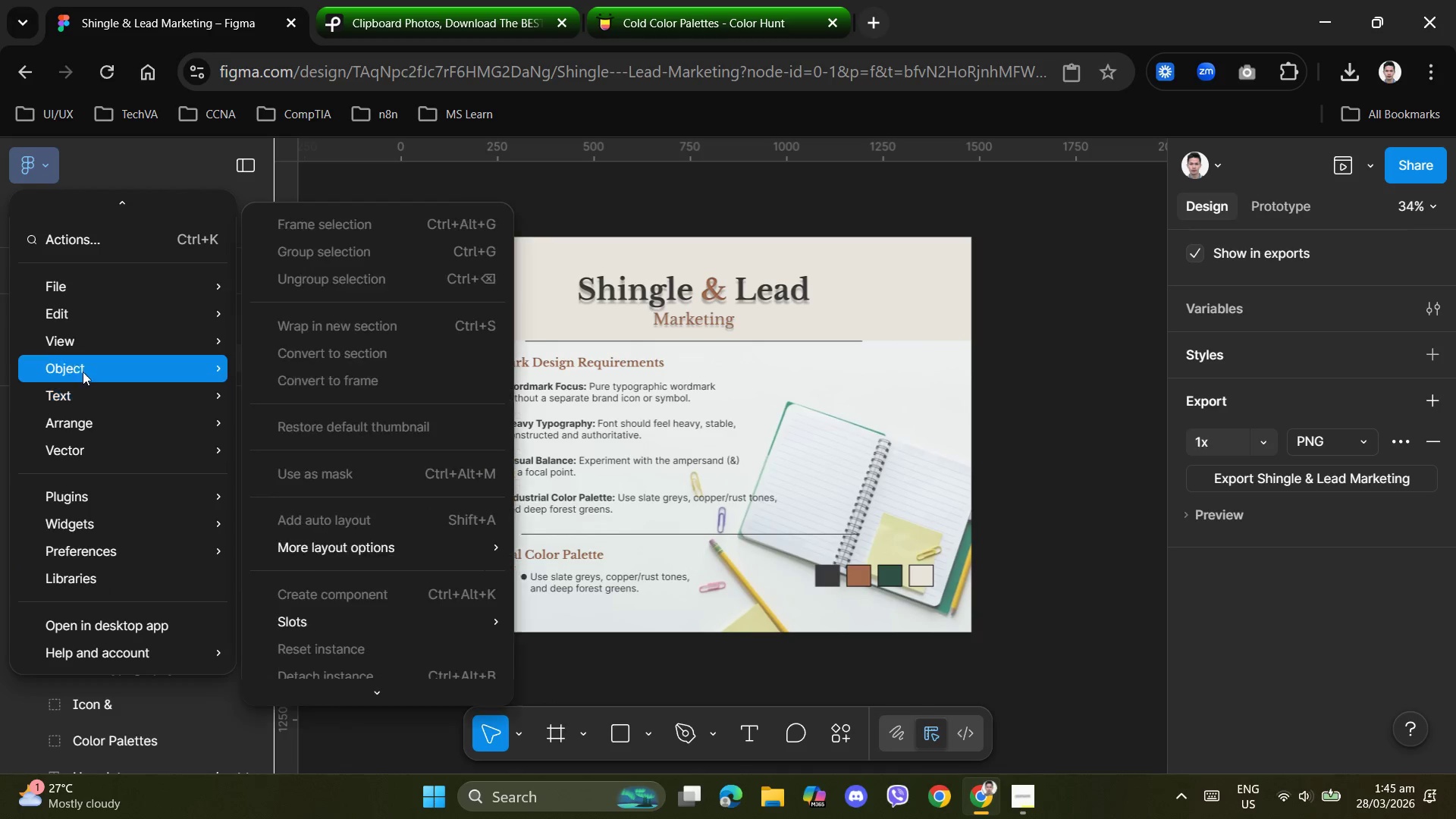 
left_click([821, 345])
 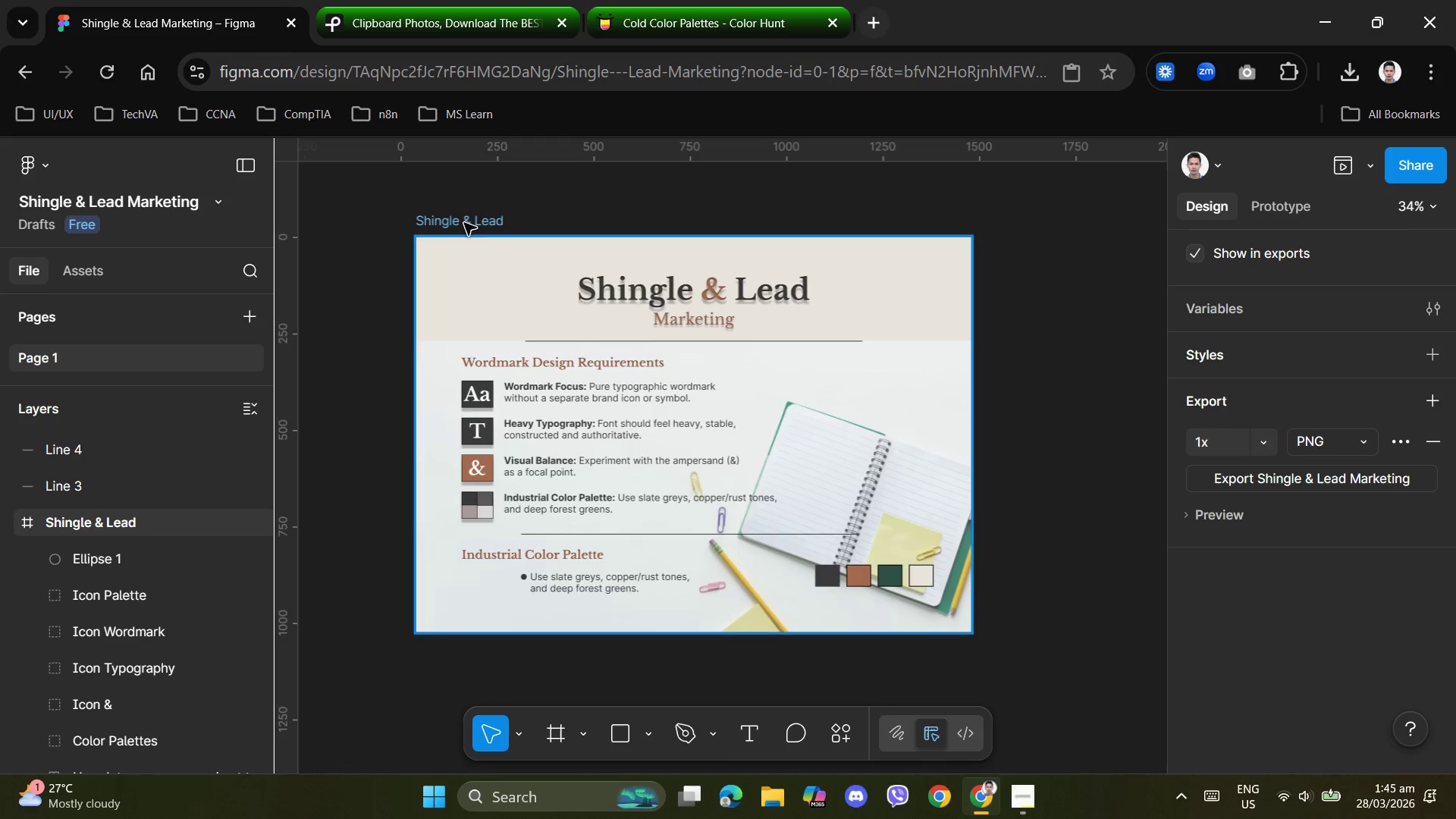 
left_click([465, 220])
 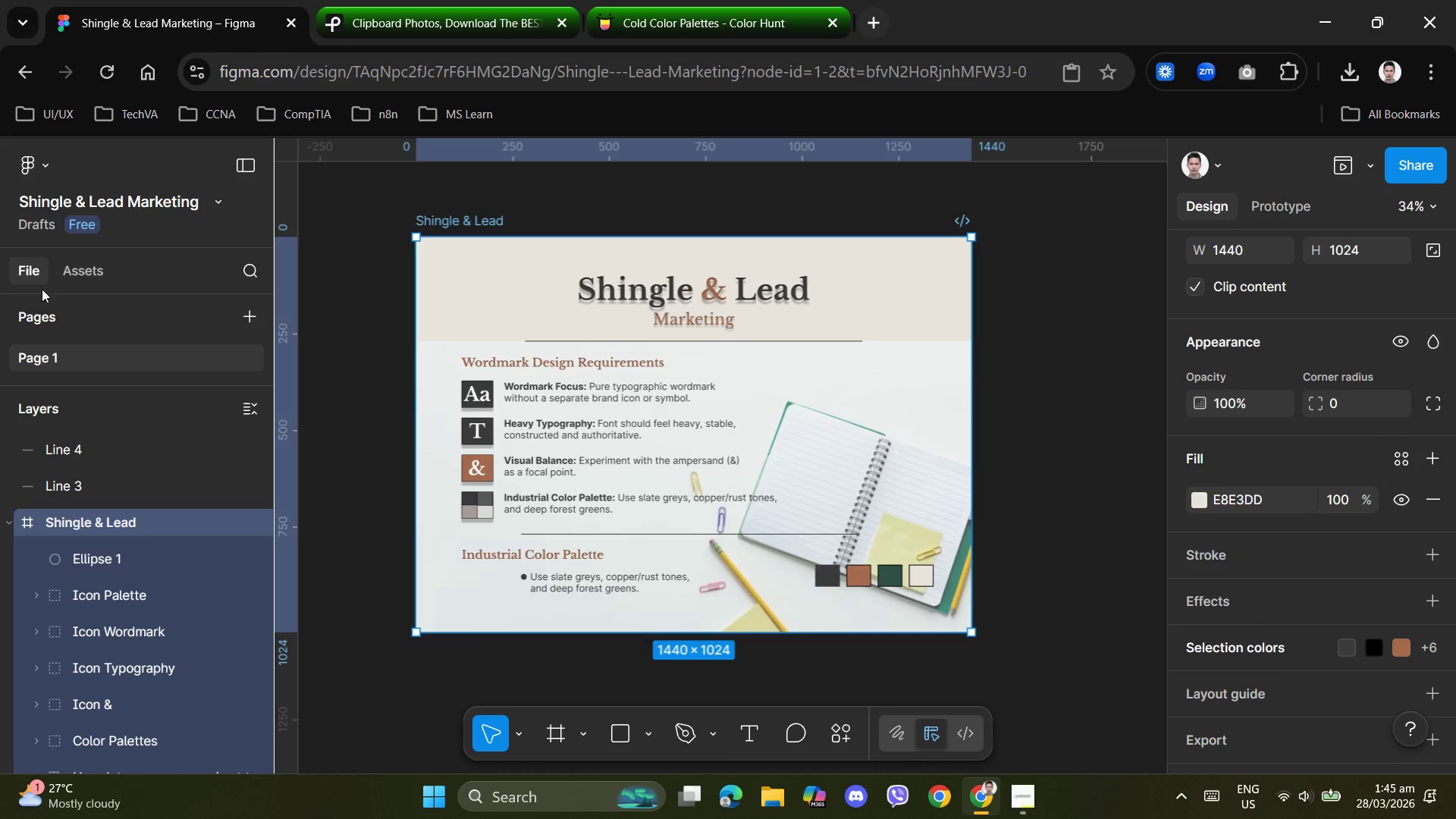 
left_click([39, 281])
 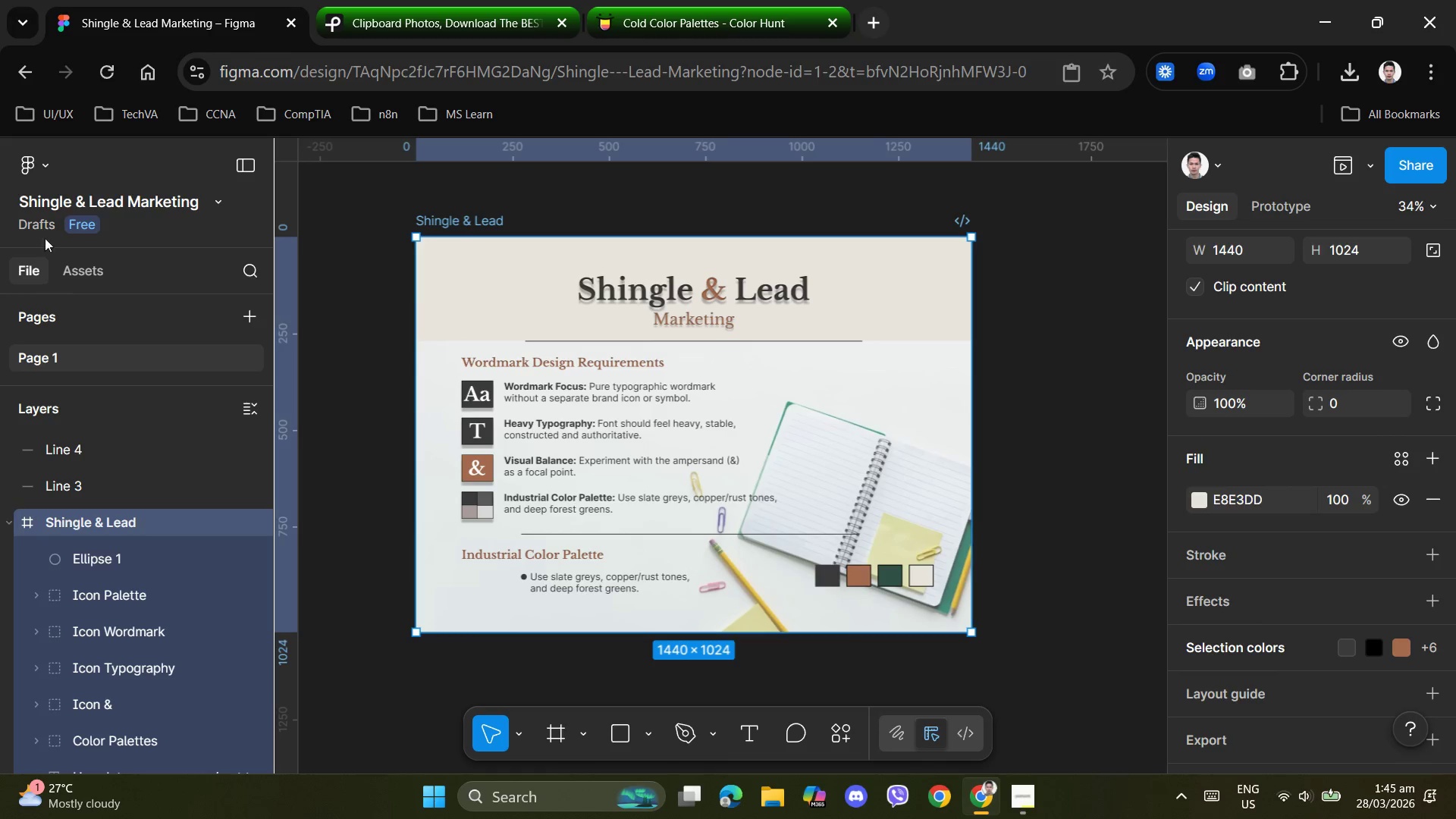 
left_click([42, 163])
 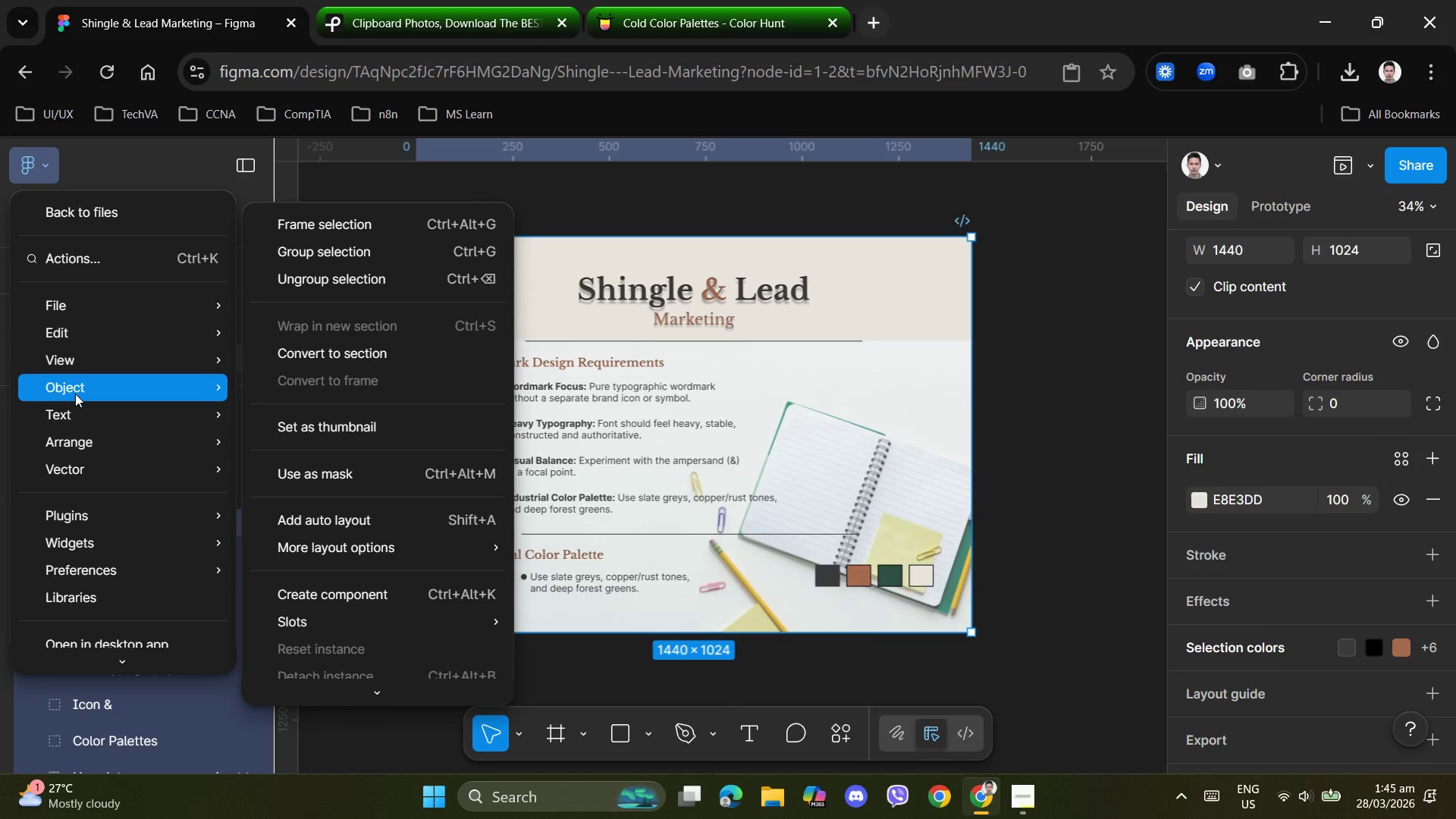 
wait(7.78)
 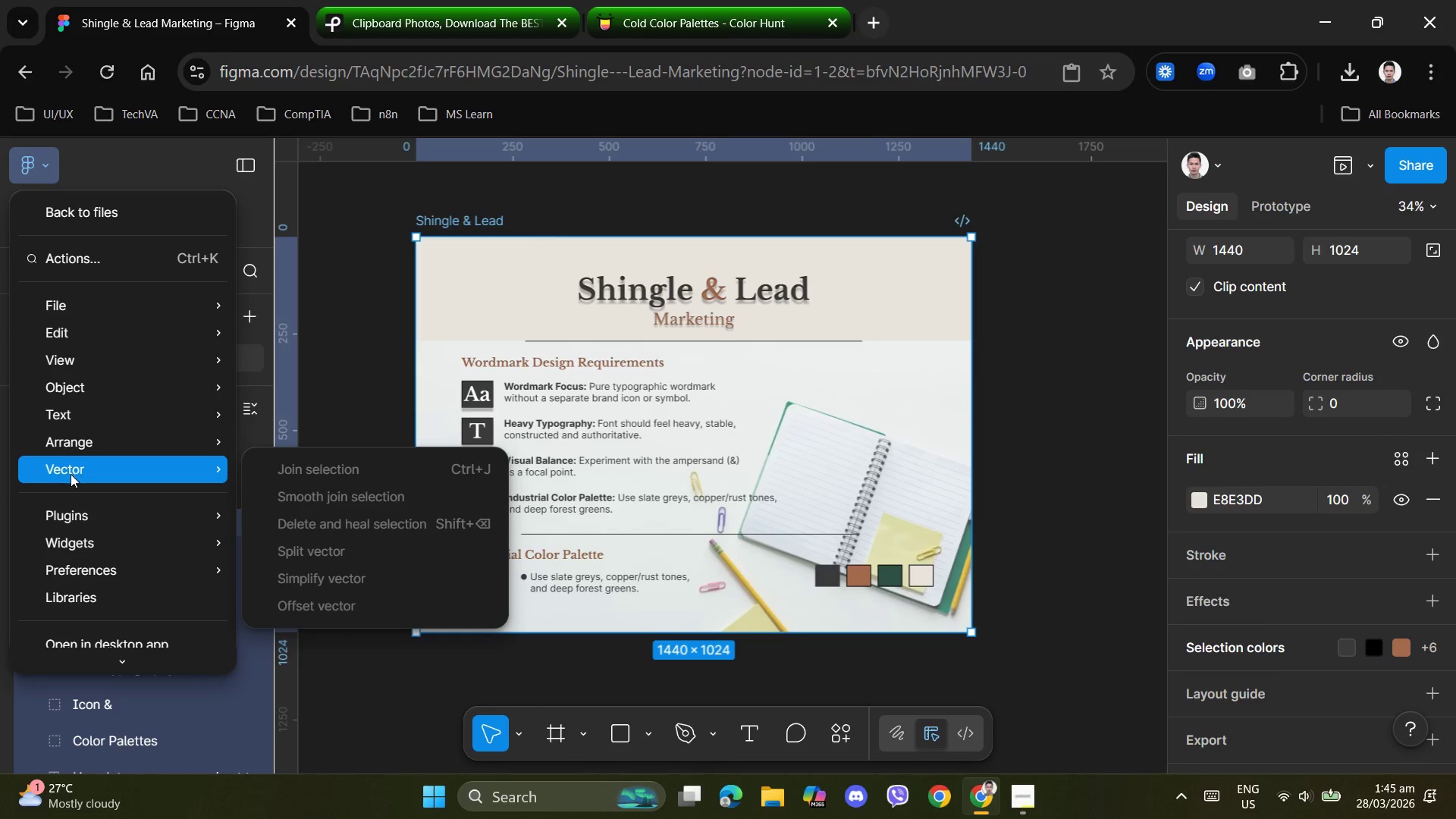 
left_click([1084, 436])
 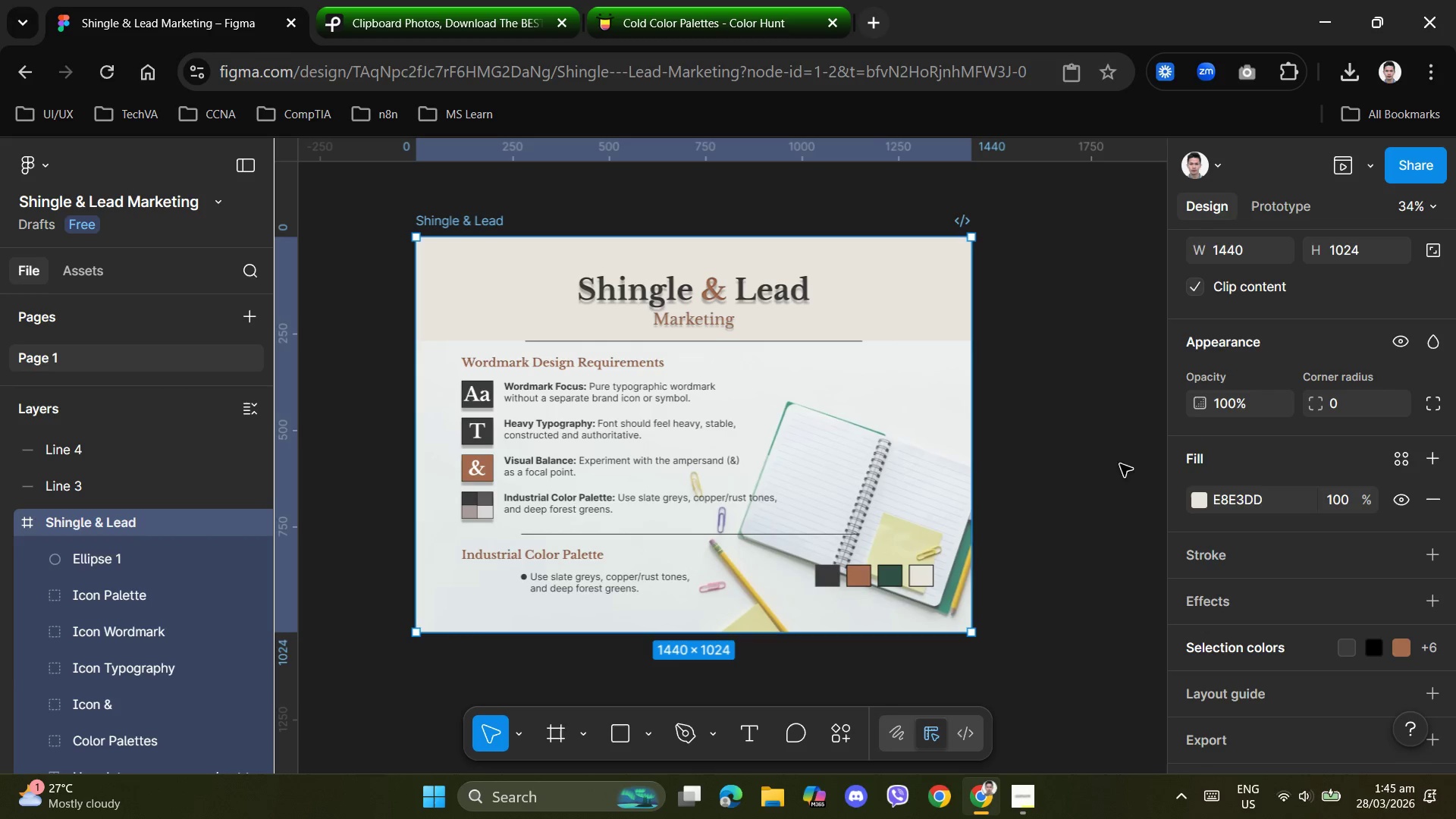 
scroll: coordinate [1318, 555], scroll_direction: down, amount: 7.0
 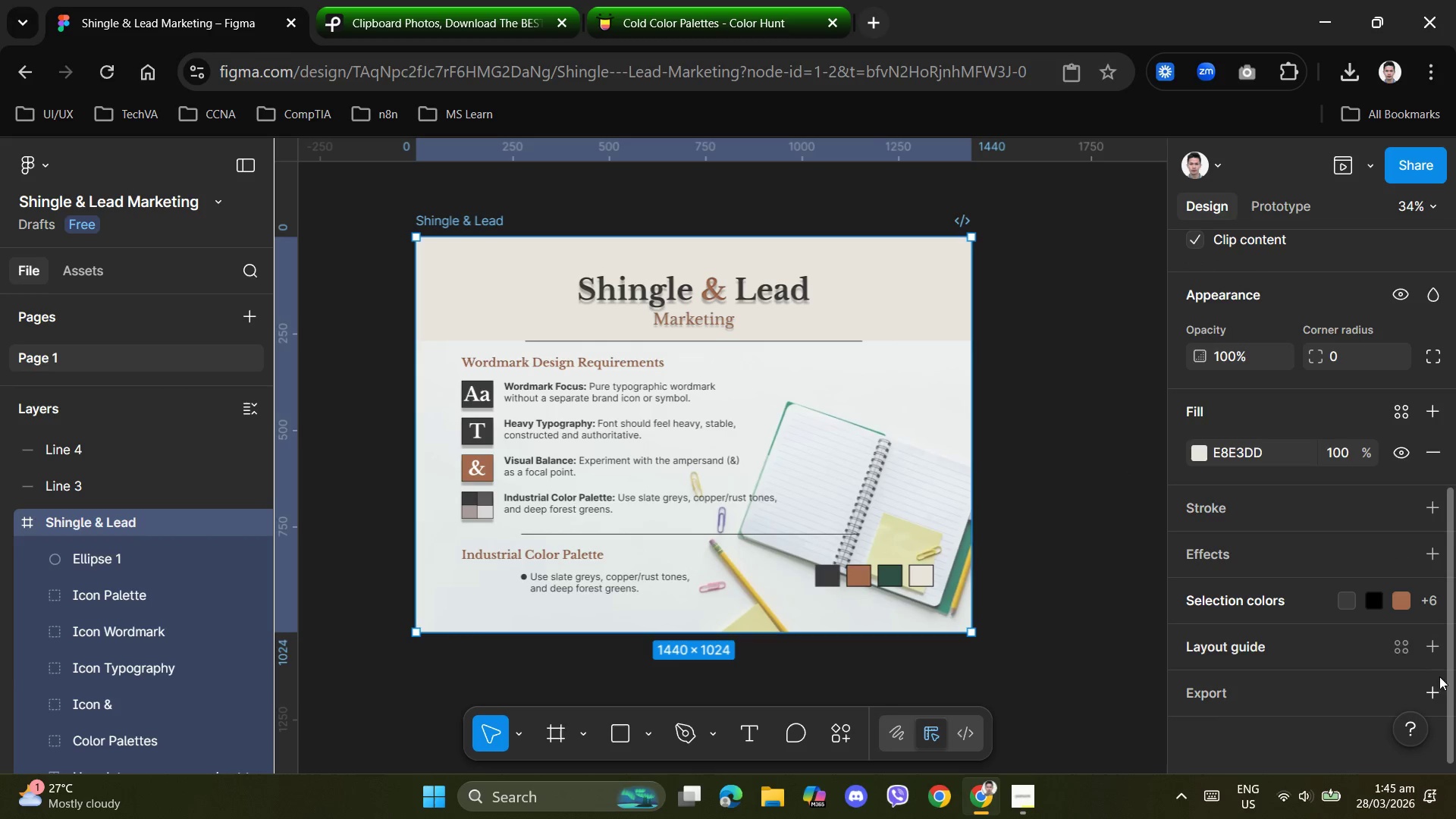 
left_click([1436, 696])
 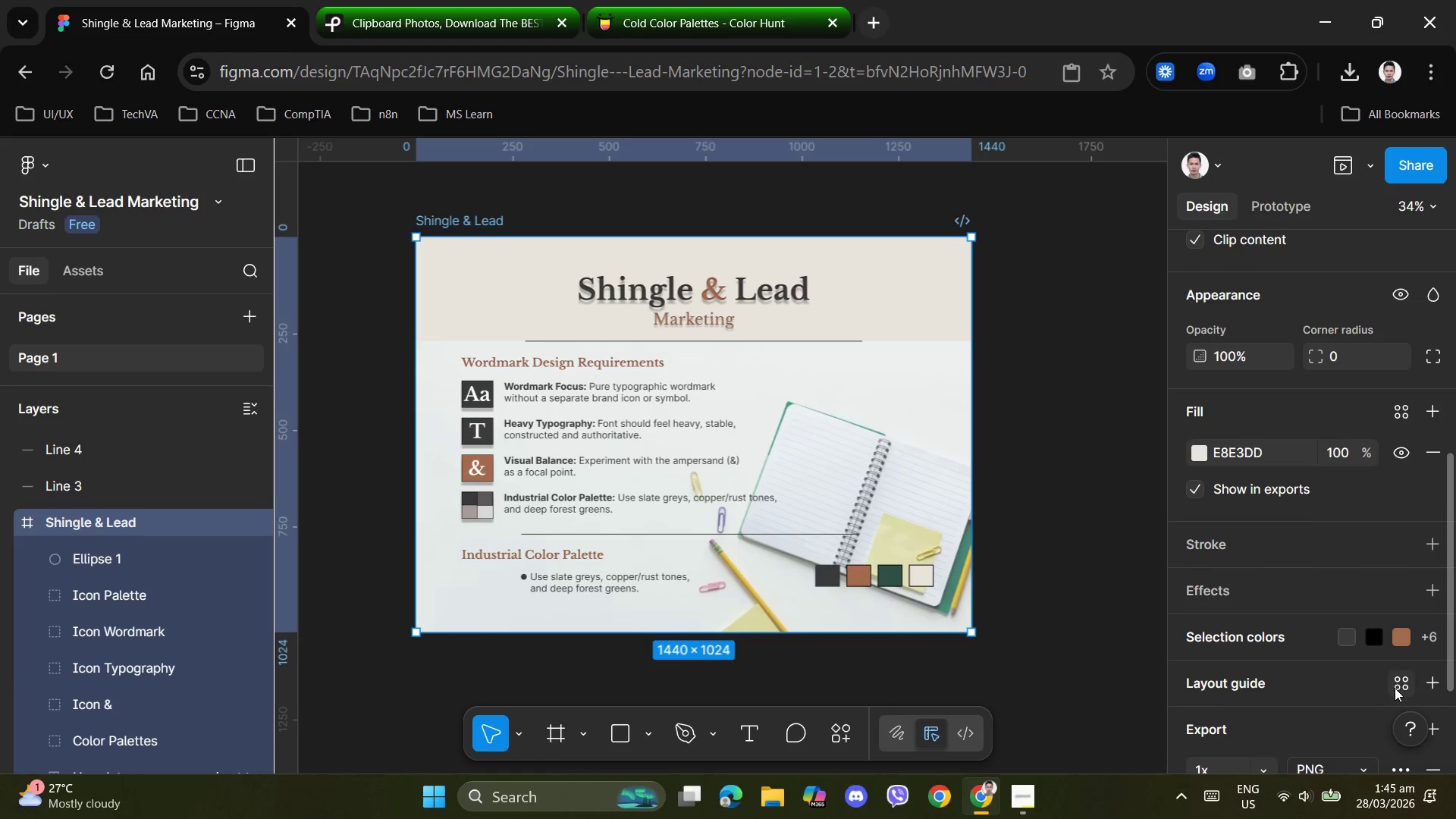 
scroll: coordinate [1387, 688], scroll_direction: down, amount: 3.0
 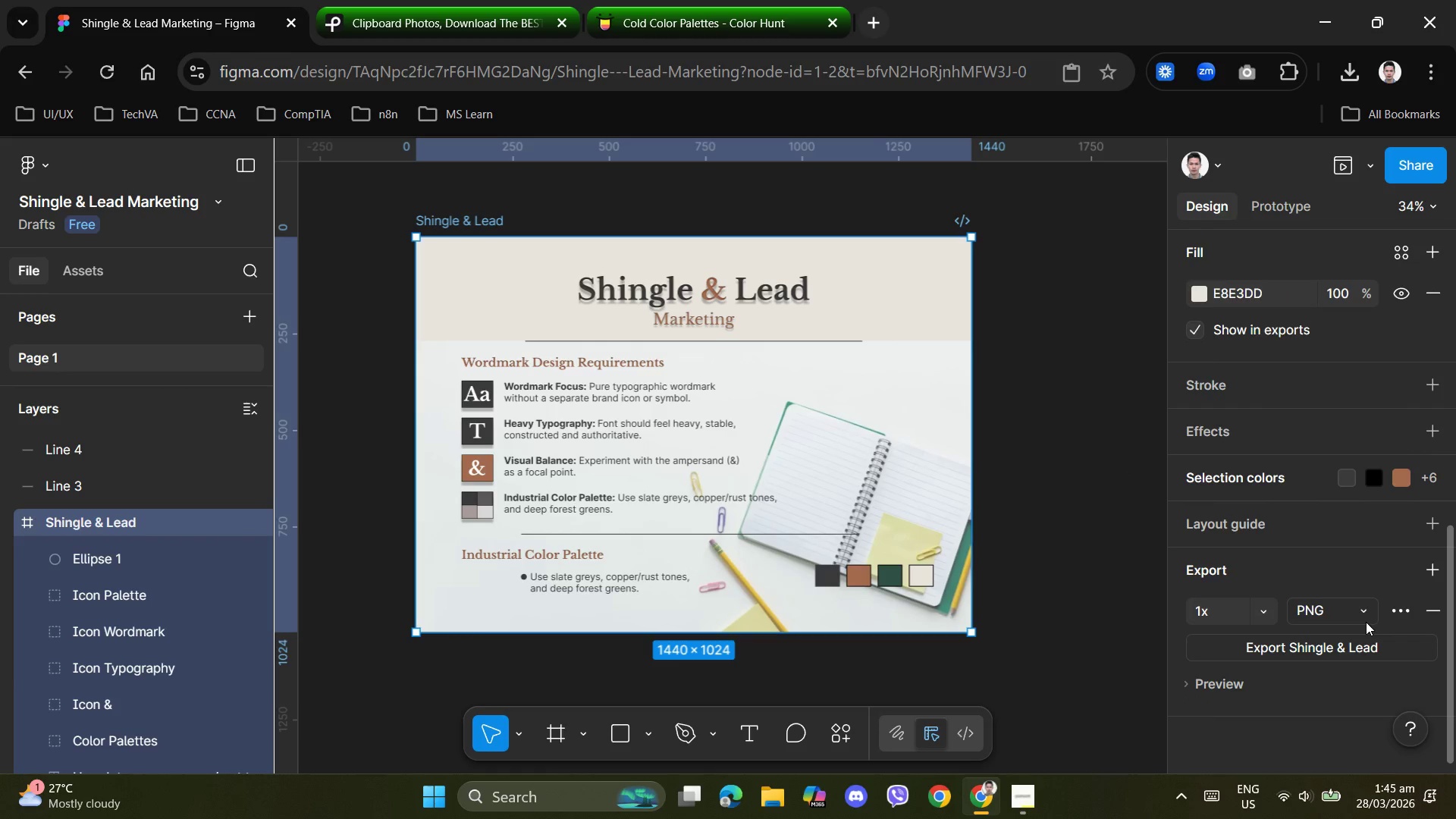 
left_click([1366, 617])
 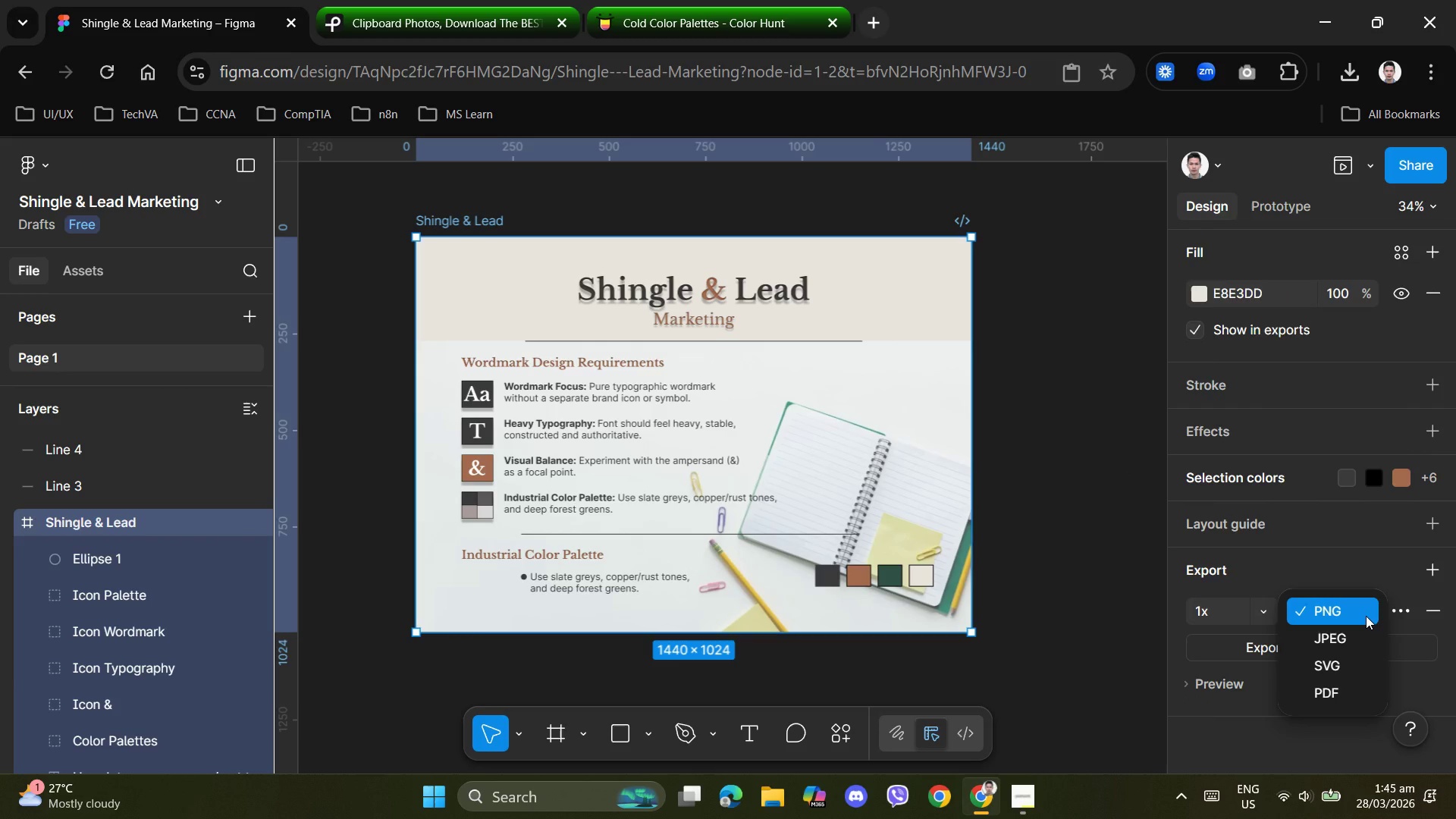 
left_click([1366, 616])
 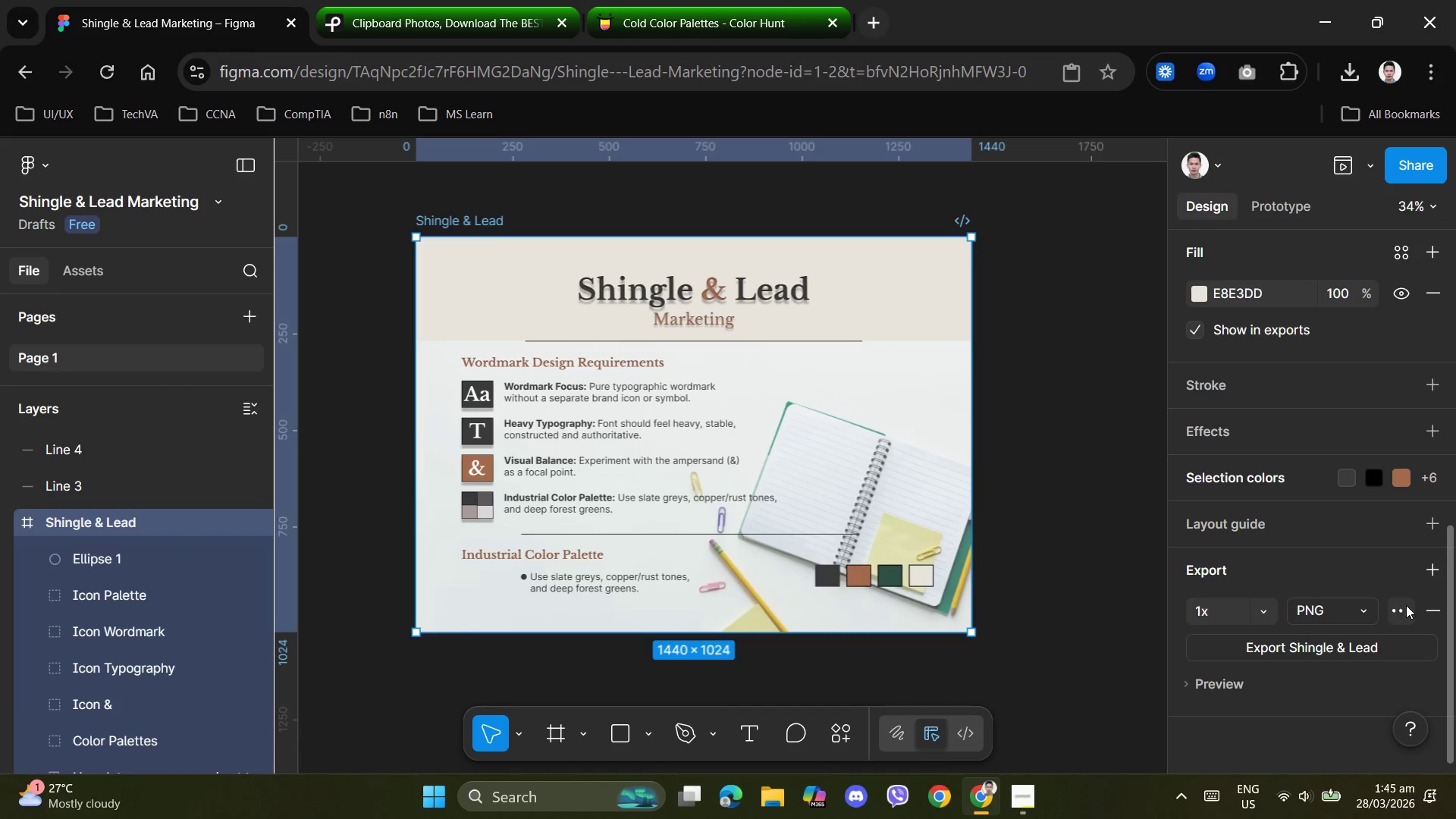 
left_click([1407, 605])
 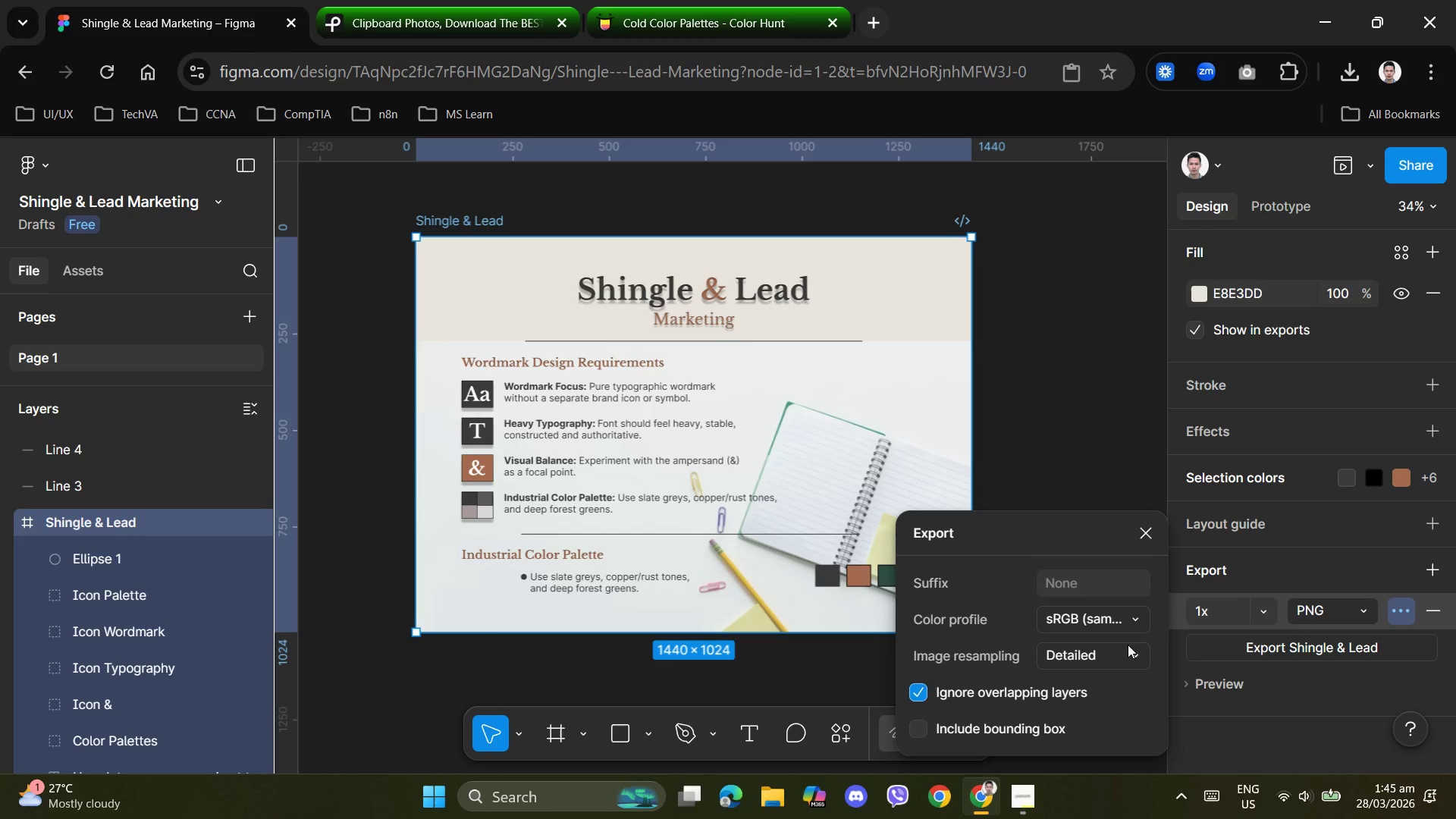 
left_click([1139, 616])
 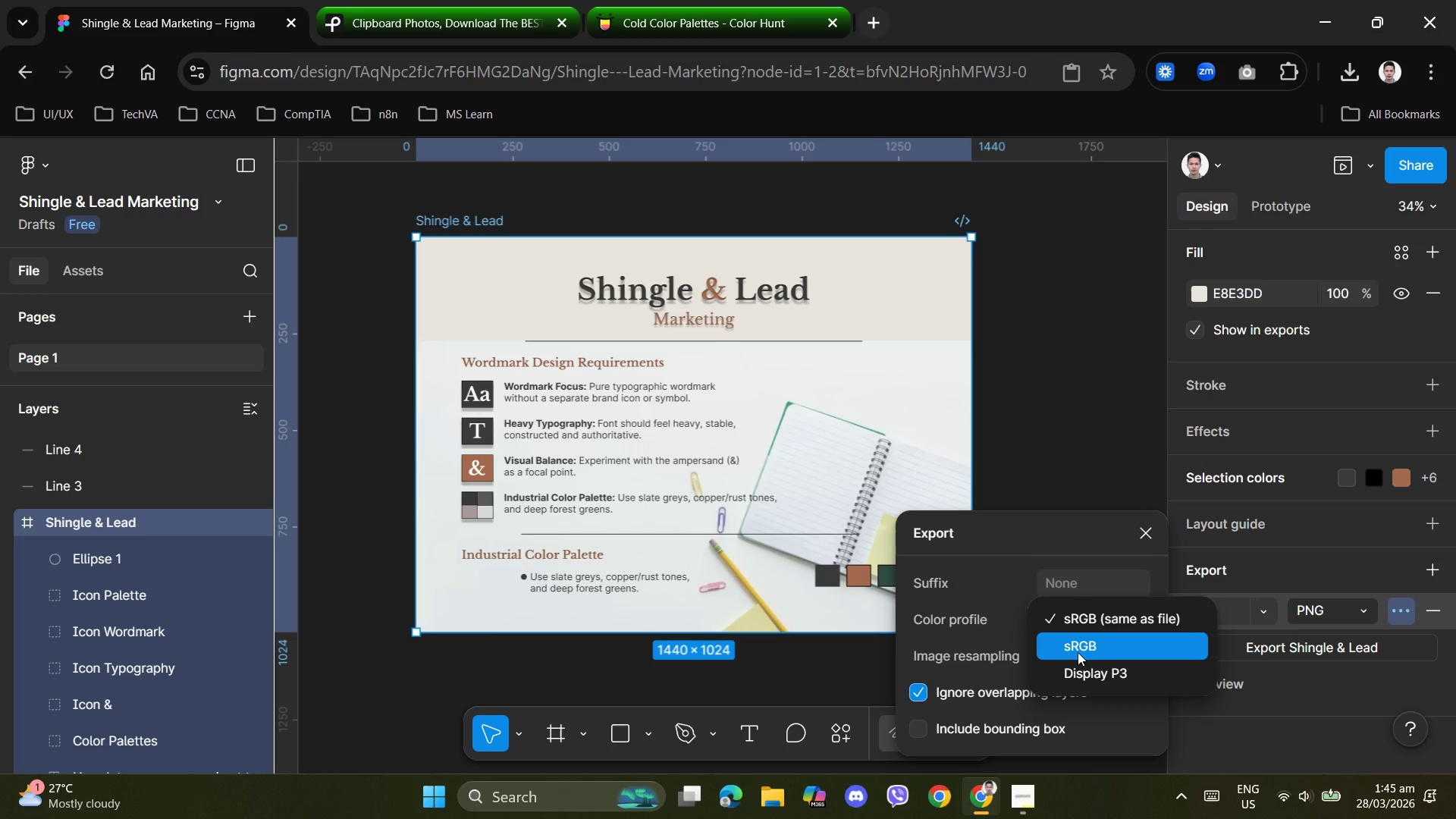 
left_click([1078, 652])
 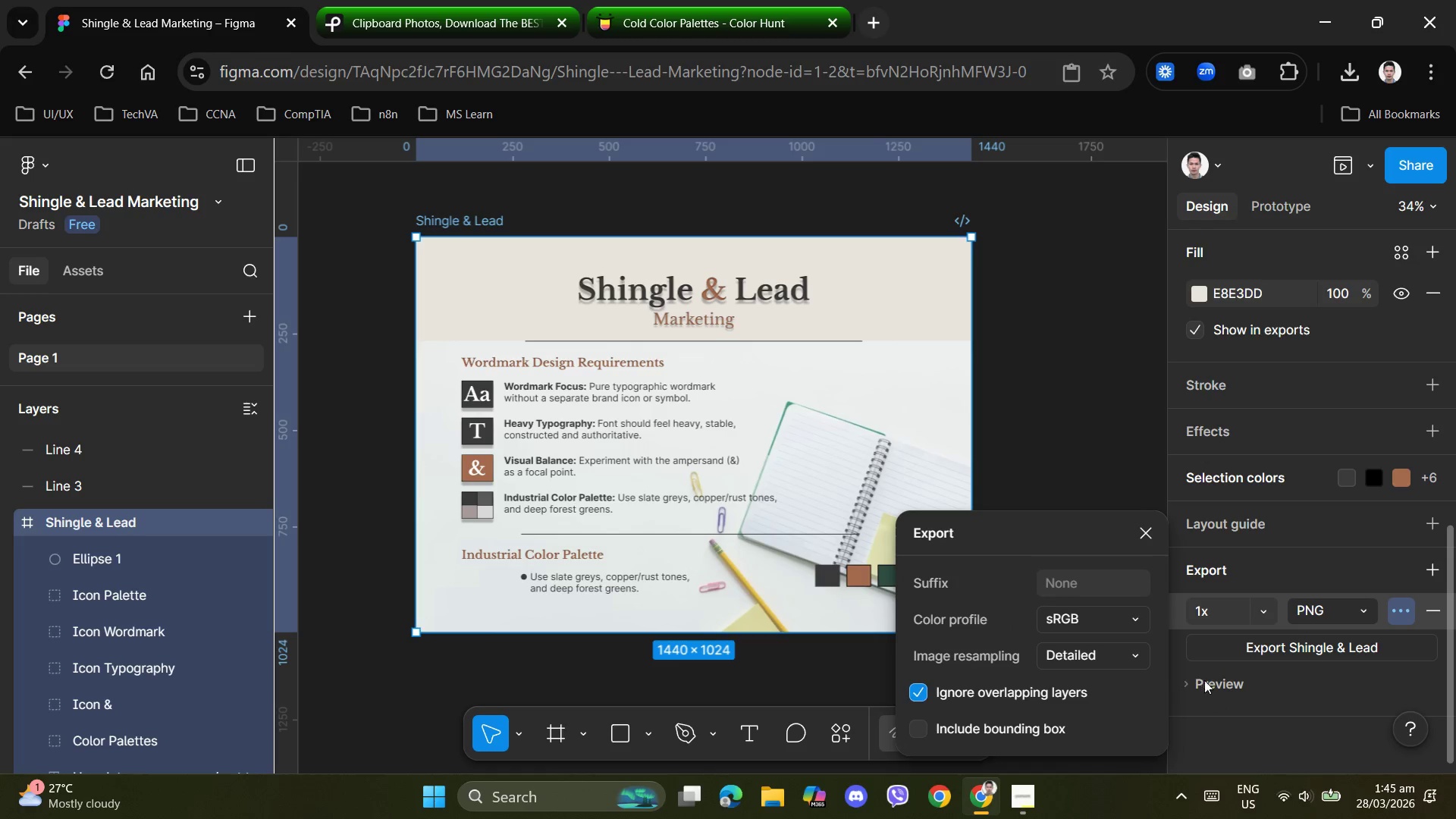 
left_click([1213, 681])
 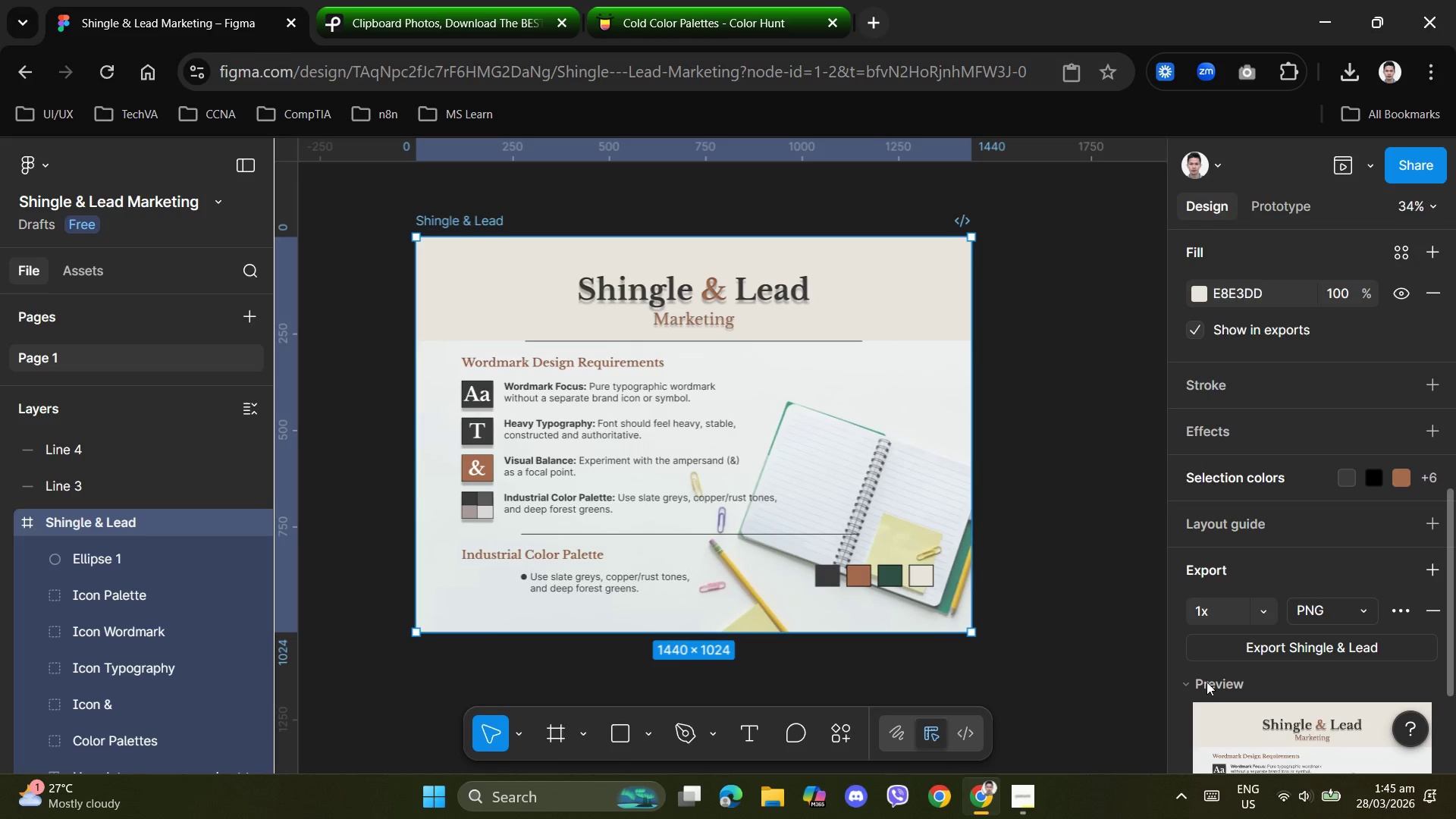 
scroll: coordinate [1230, 676], scroll_direction: down, amount: 4.0
 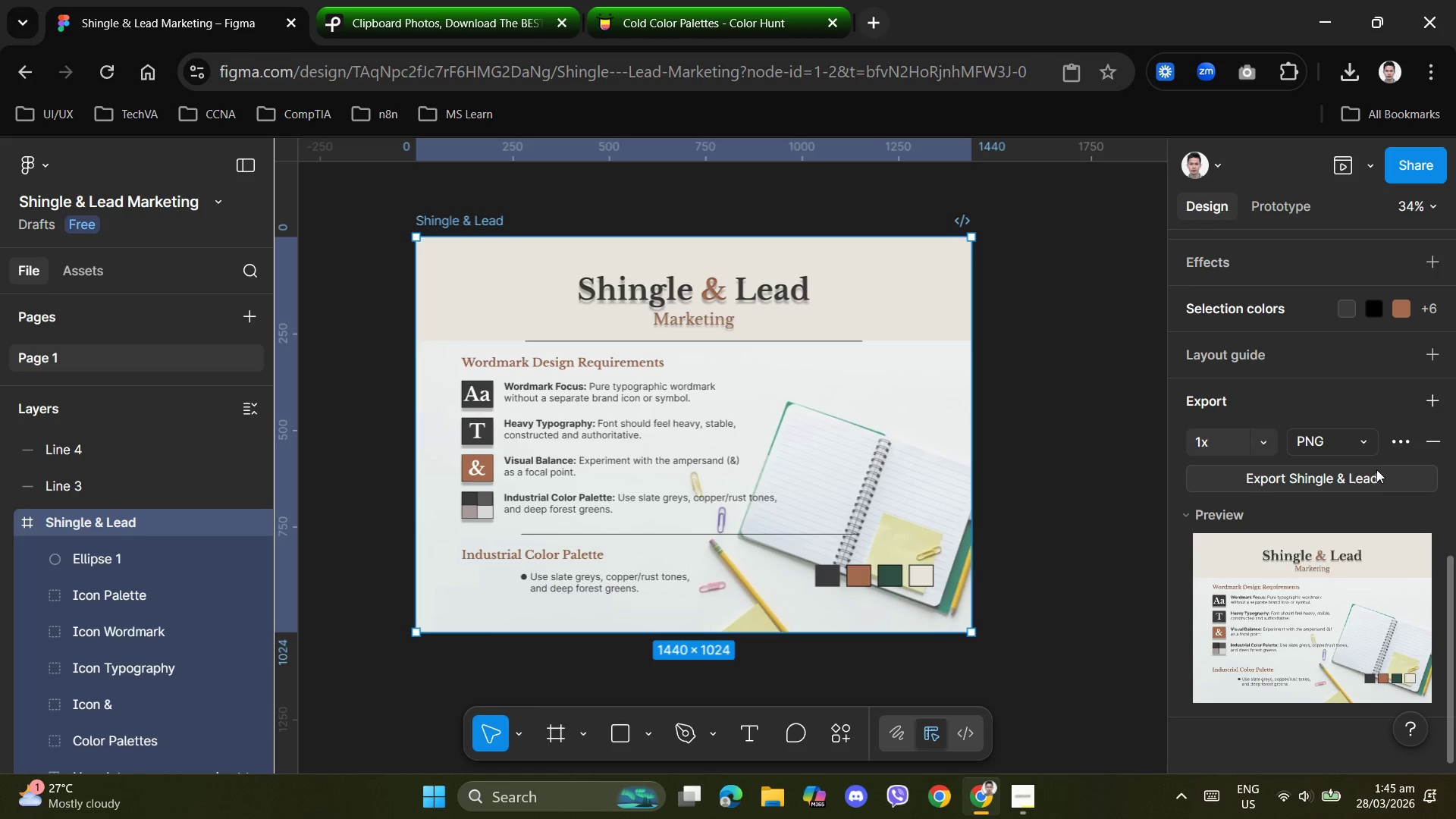 
wait(5.11)
 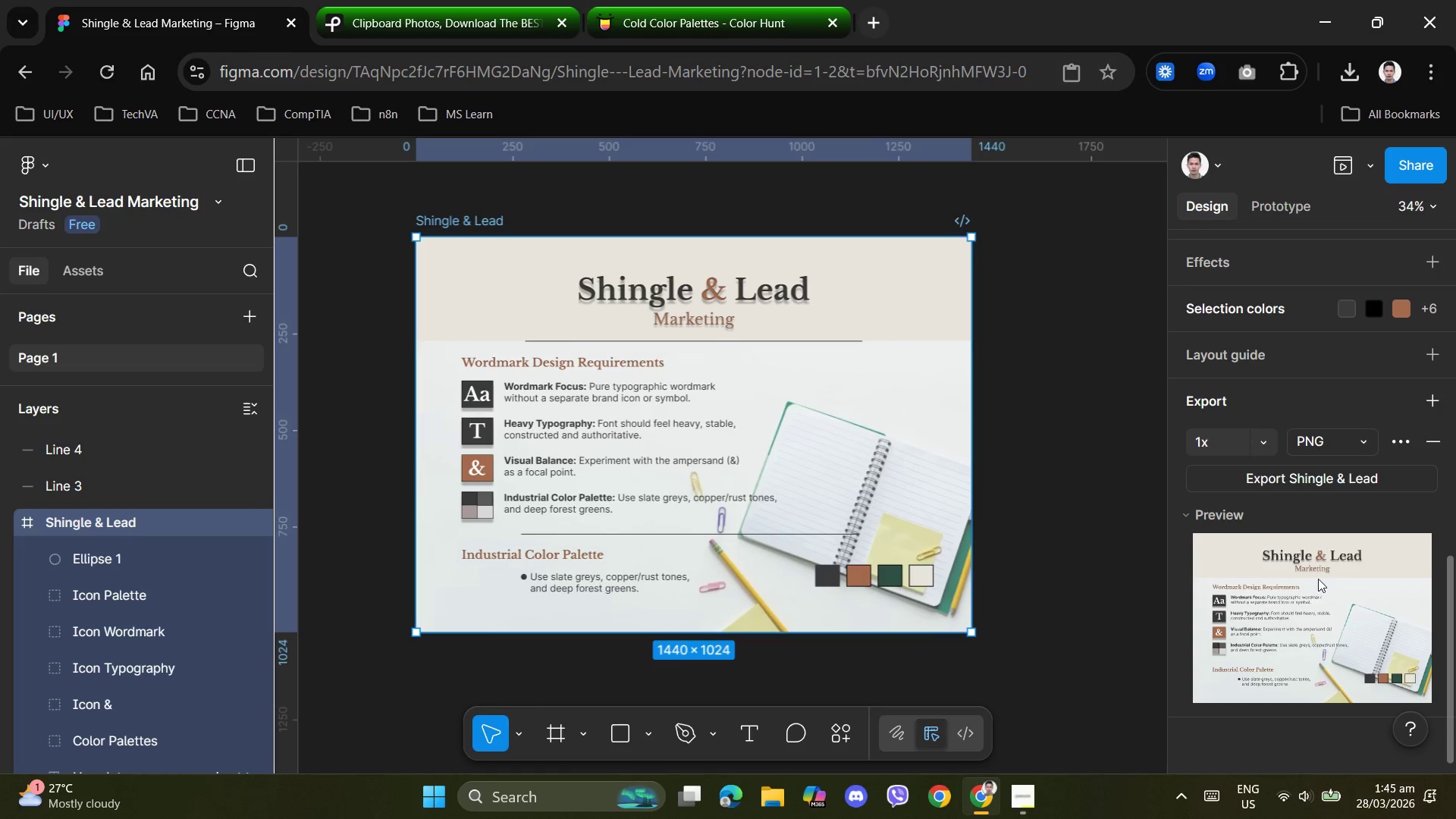 
left_click([1187, 510])
 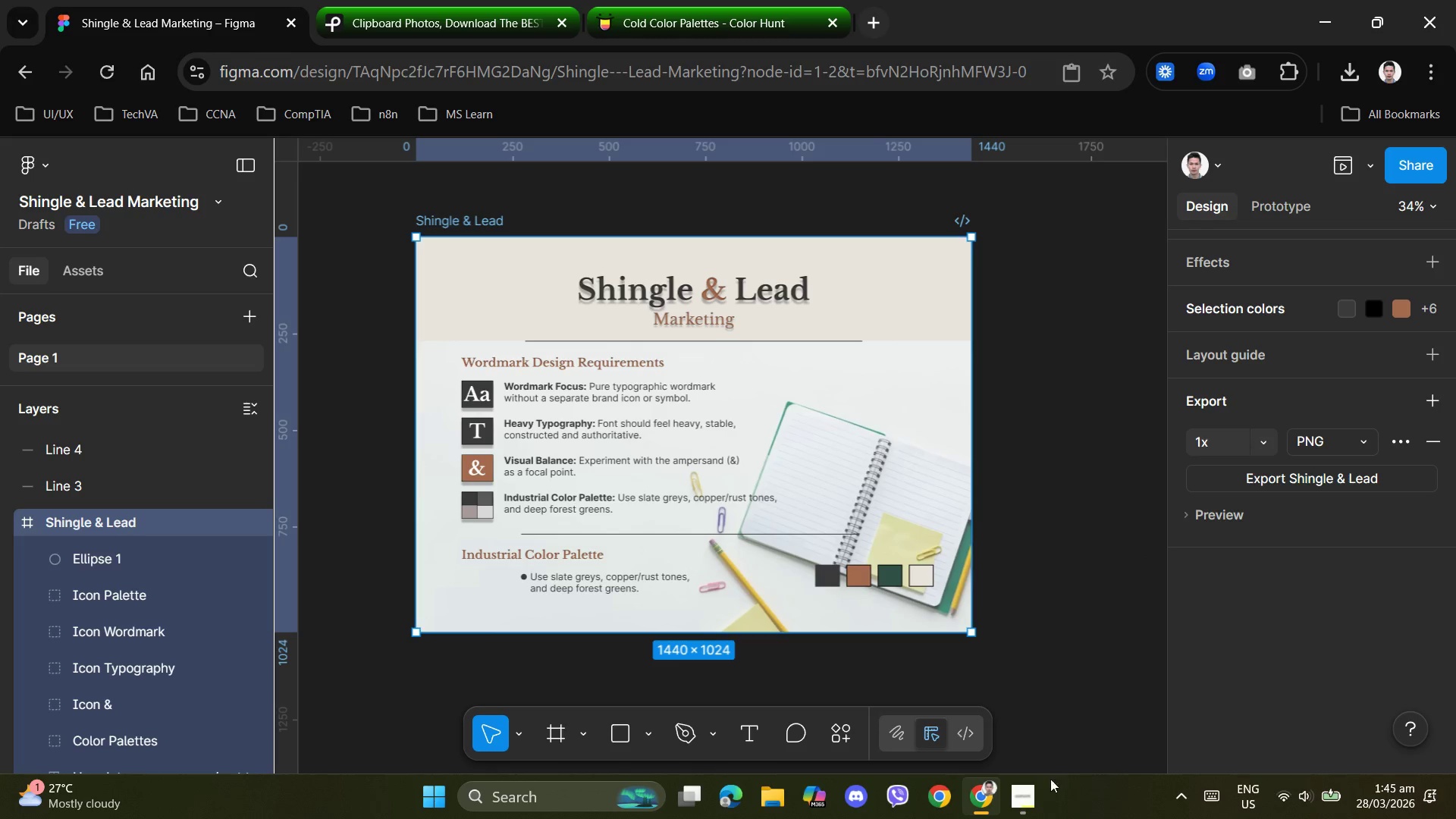 
left_click([1018, 791])